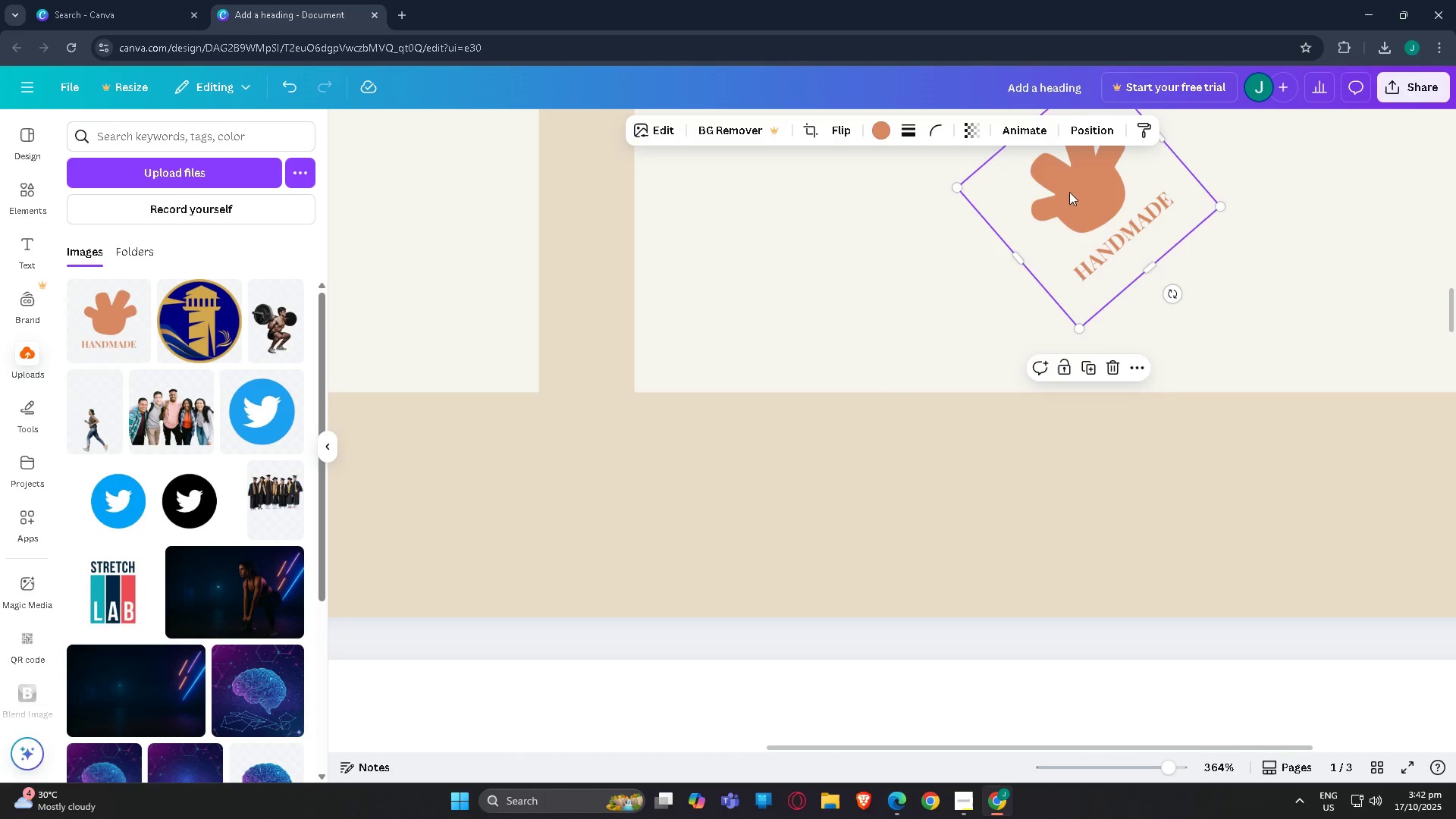 
key(Delete)
 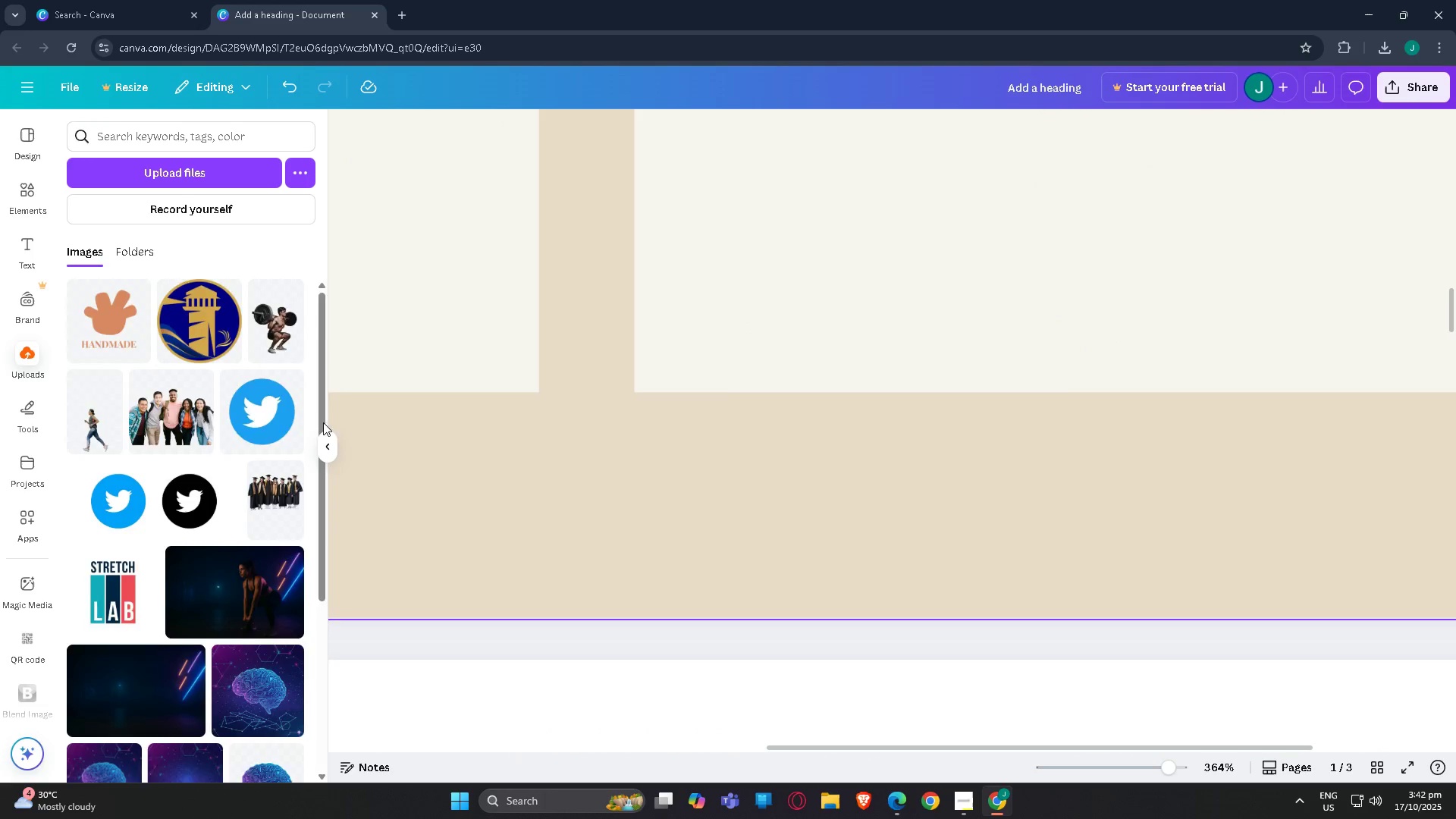 
scroll: coordinate [158, 359], scroll_direction: up, amount: 2.0
 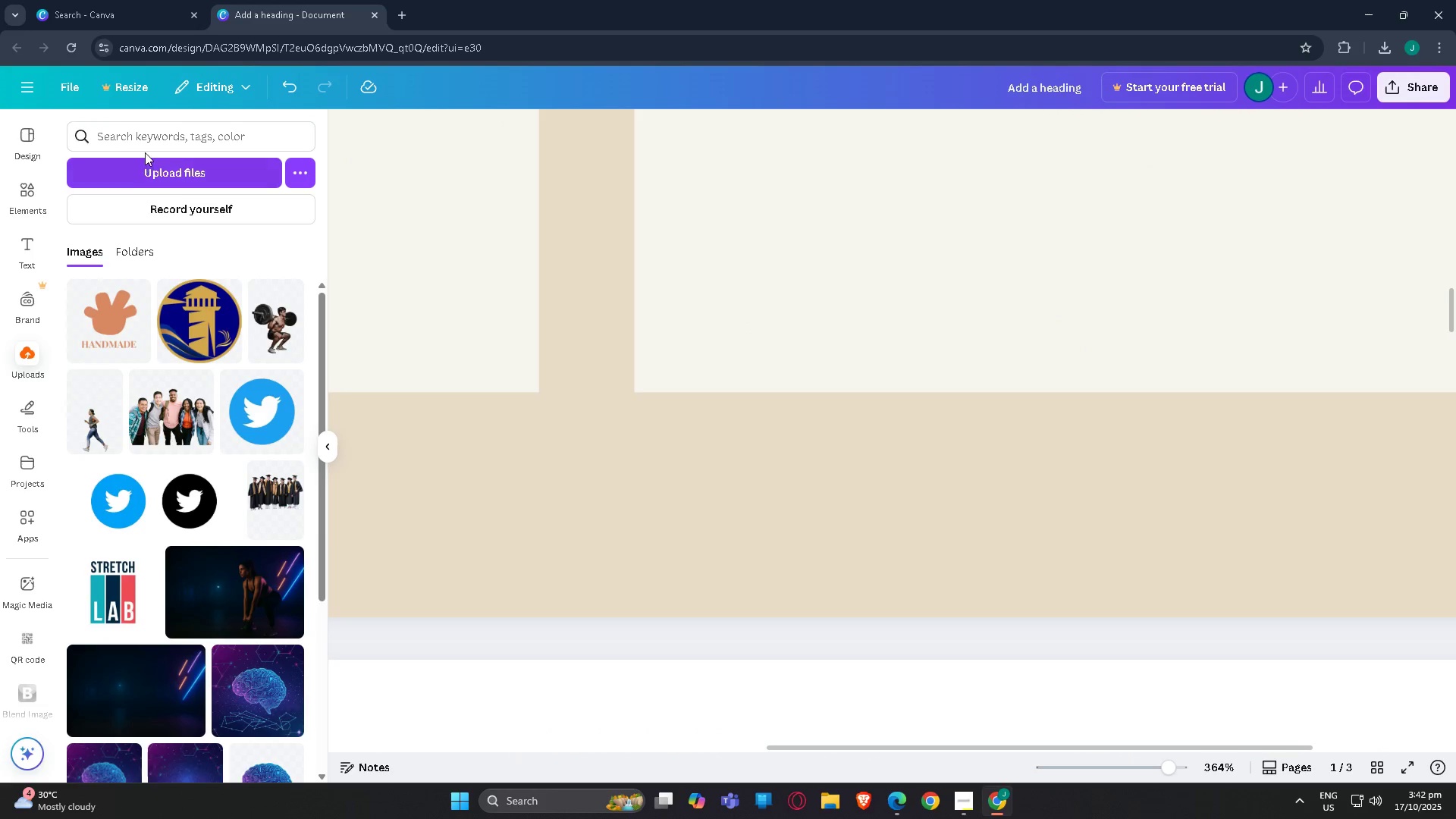 
double_click([149, 146])
 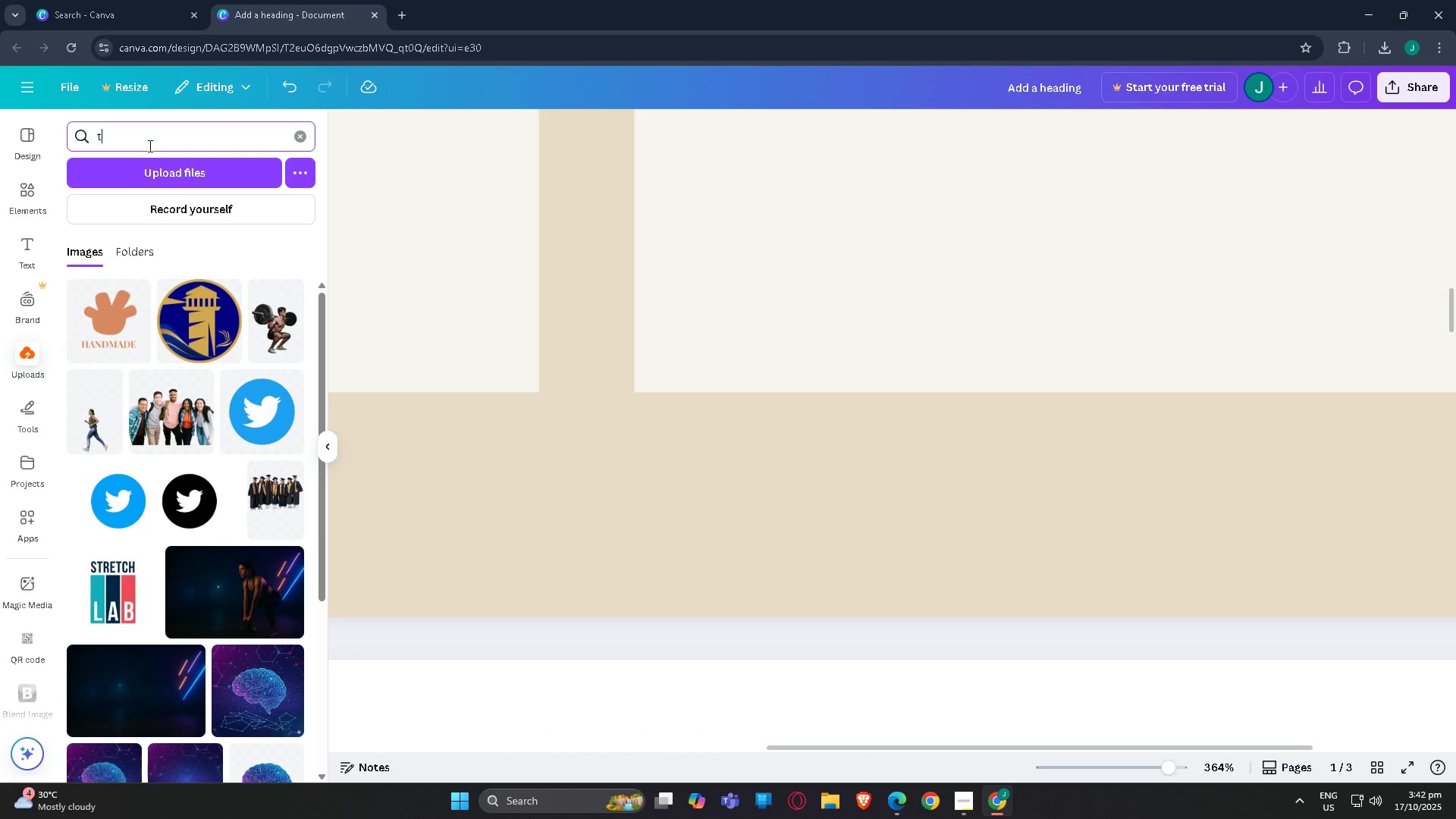 
type(TSHIRT)
 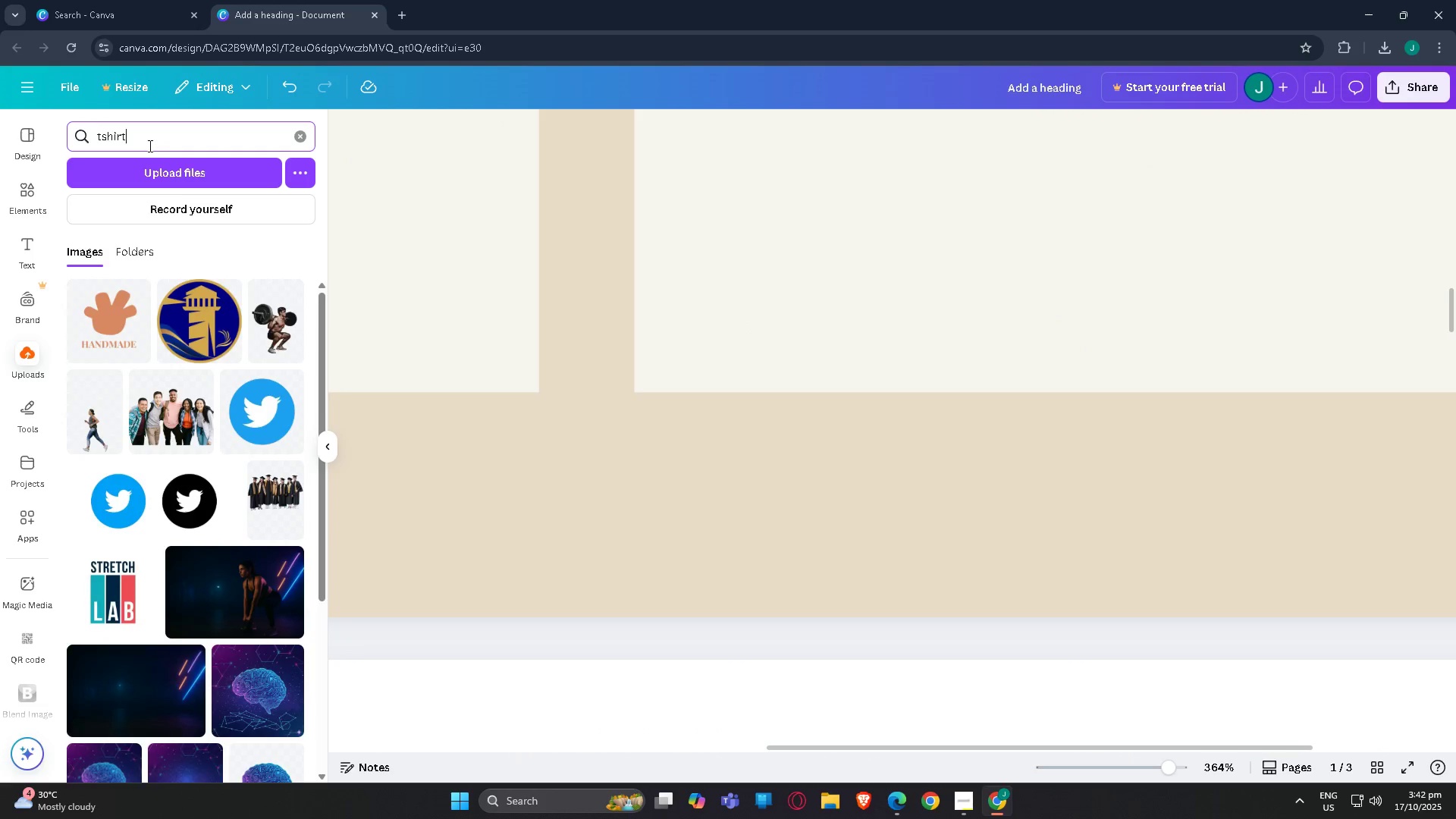 
key(Enter)
 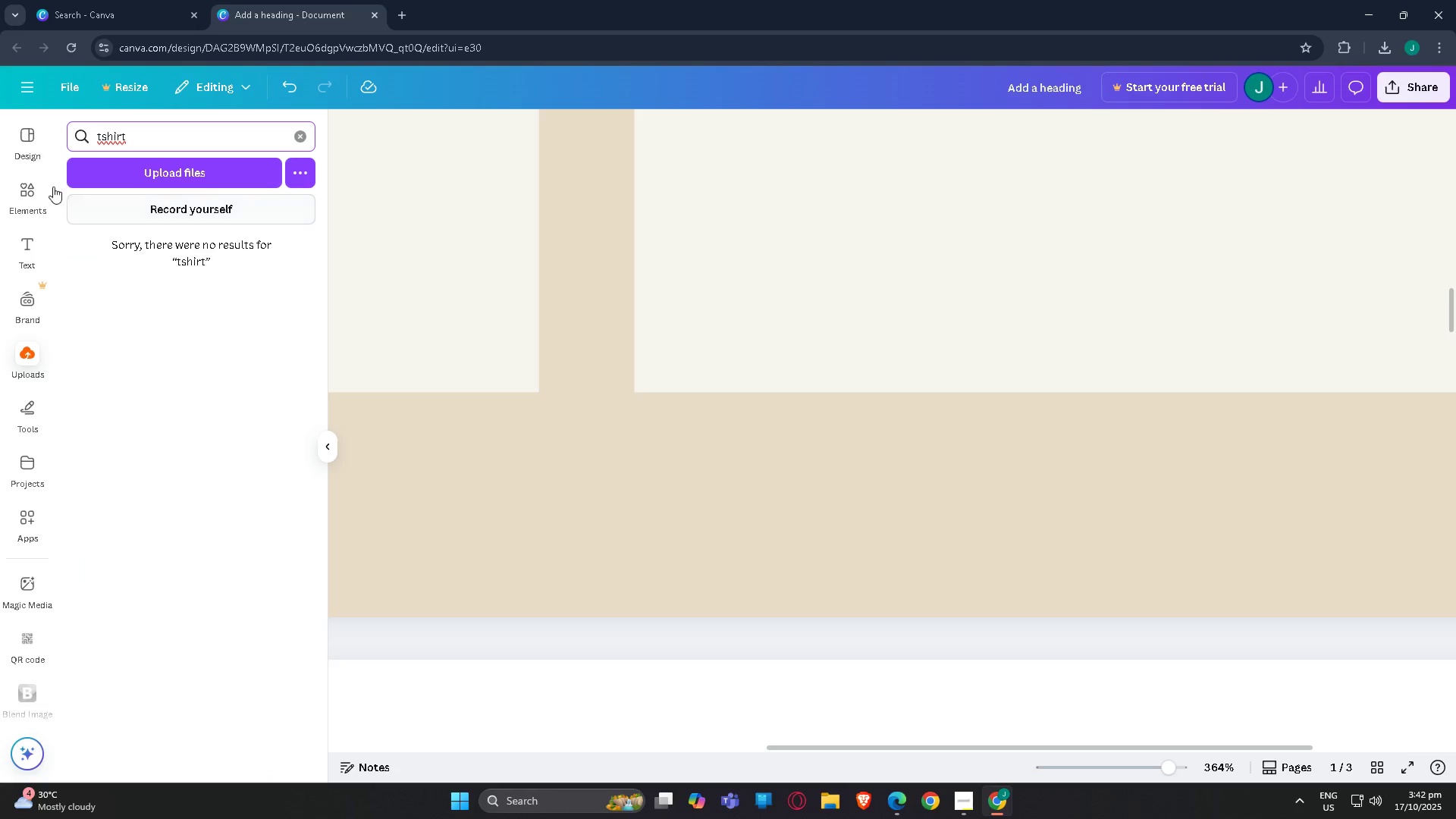 
left_click([32, 196])
 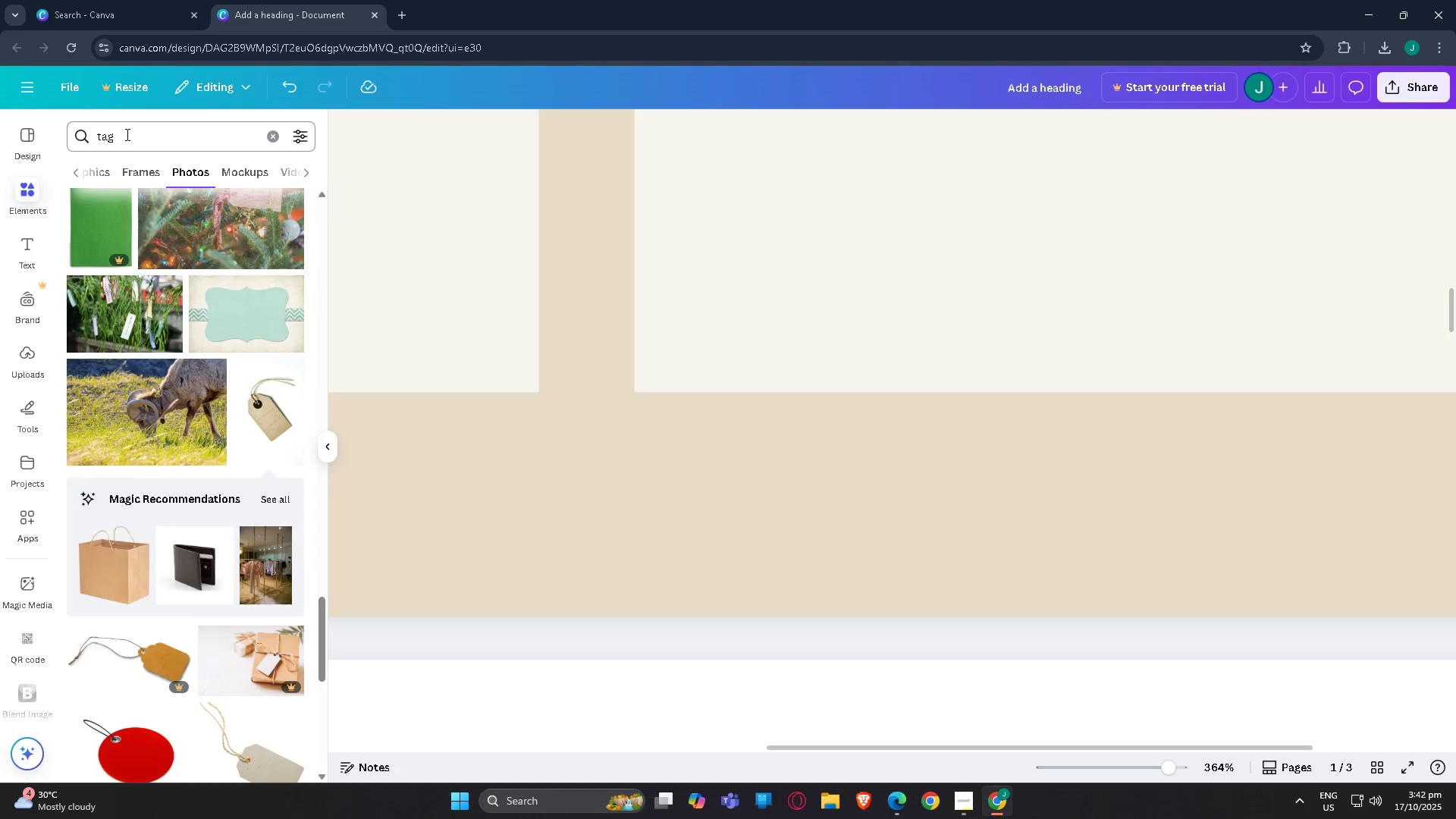 
left_click([126, 134])
 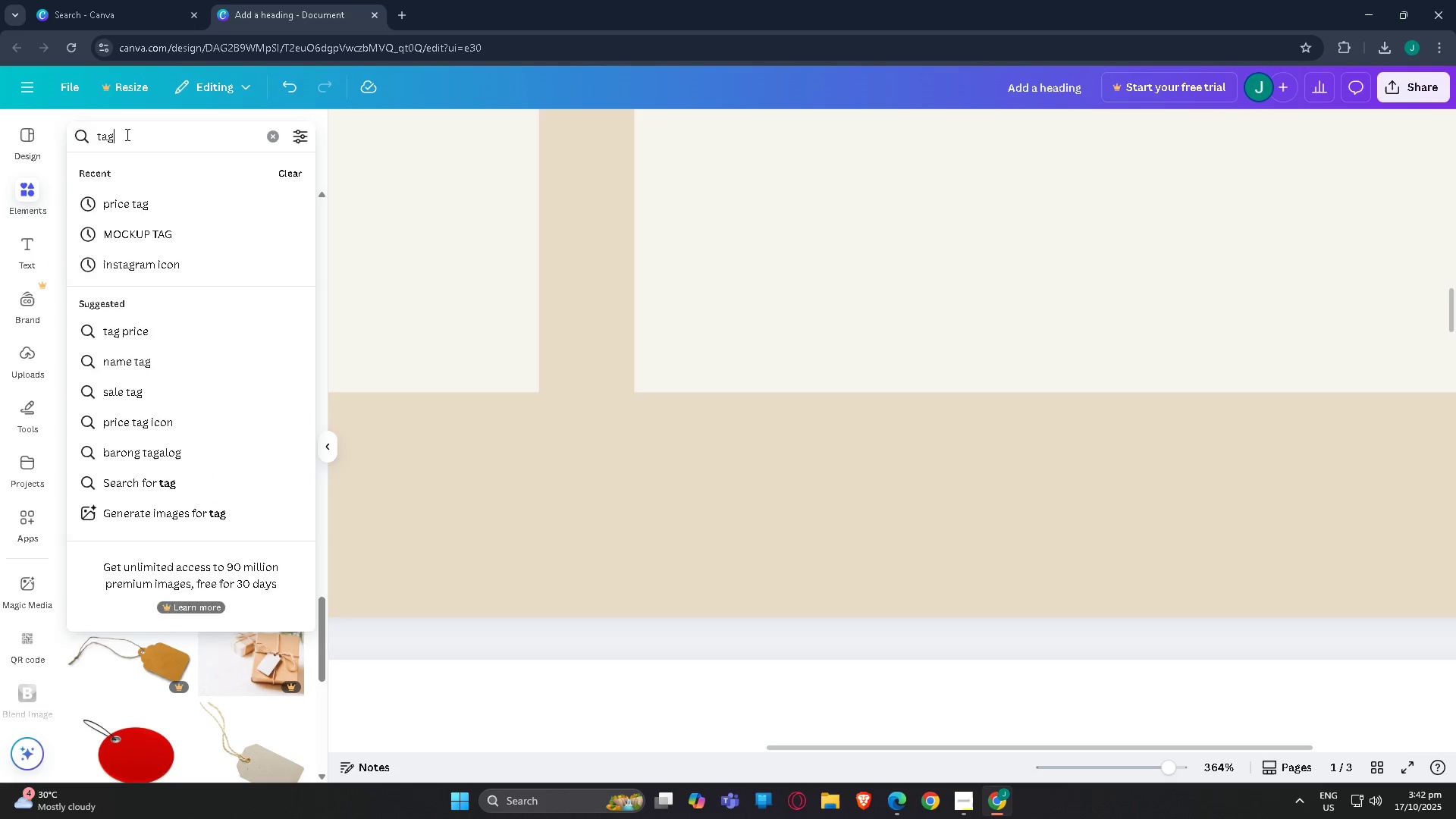 
left_click_drag(start_coordinate=[126, 134], to_coordinate=[0, 115])
 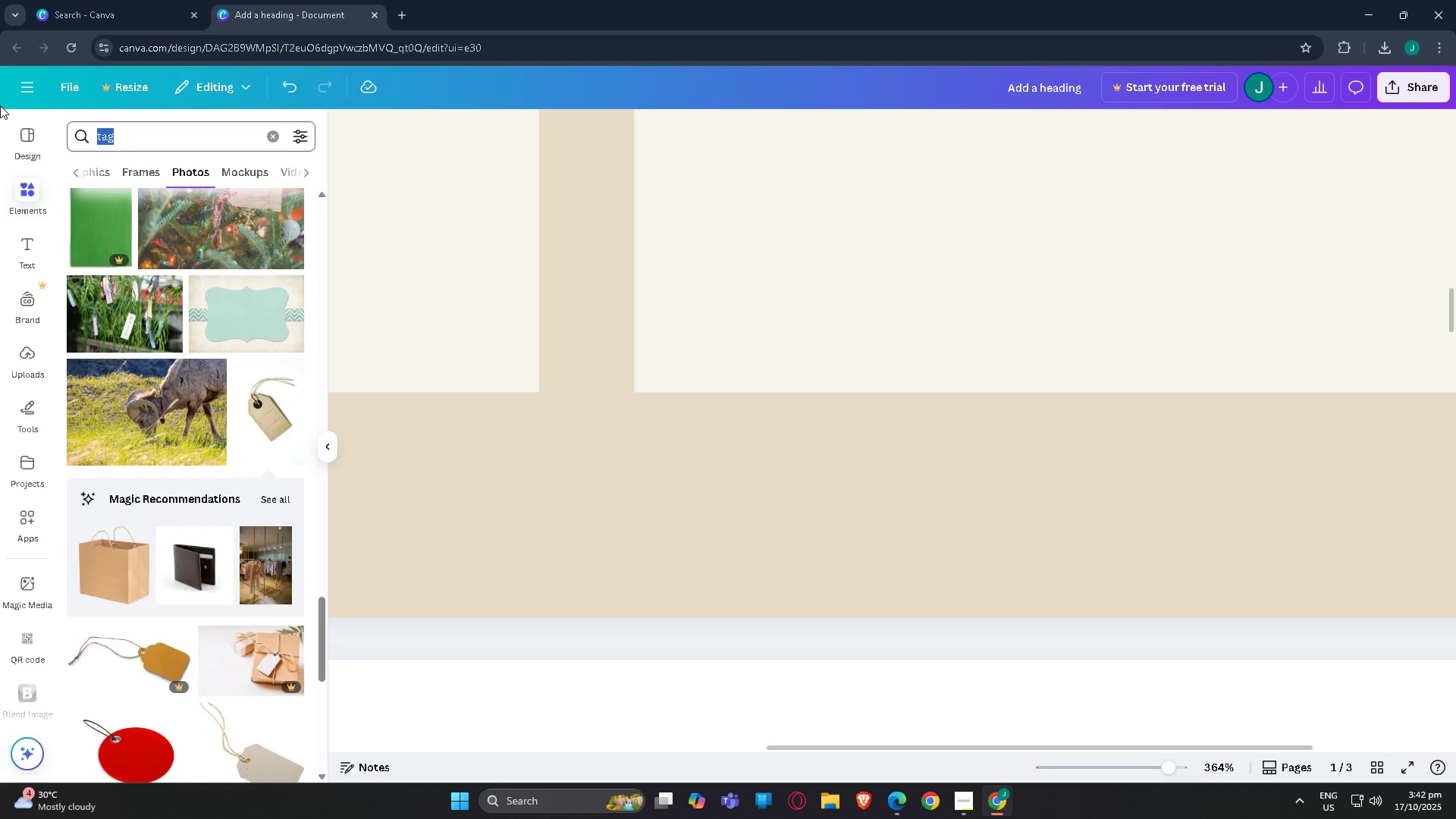 
type(TSHIRT)
 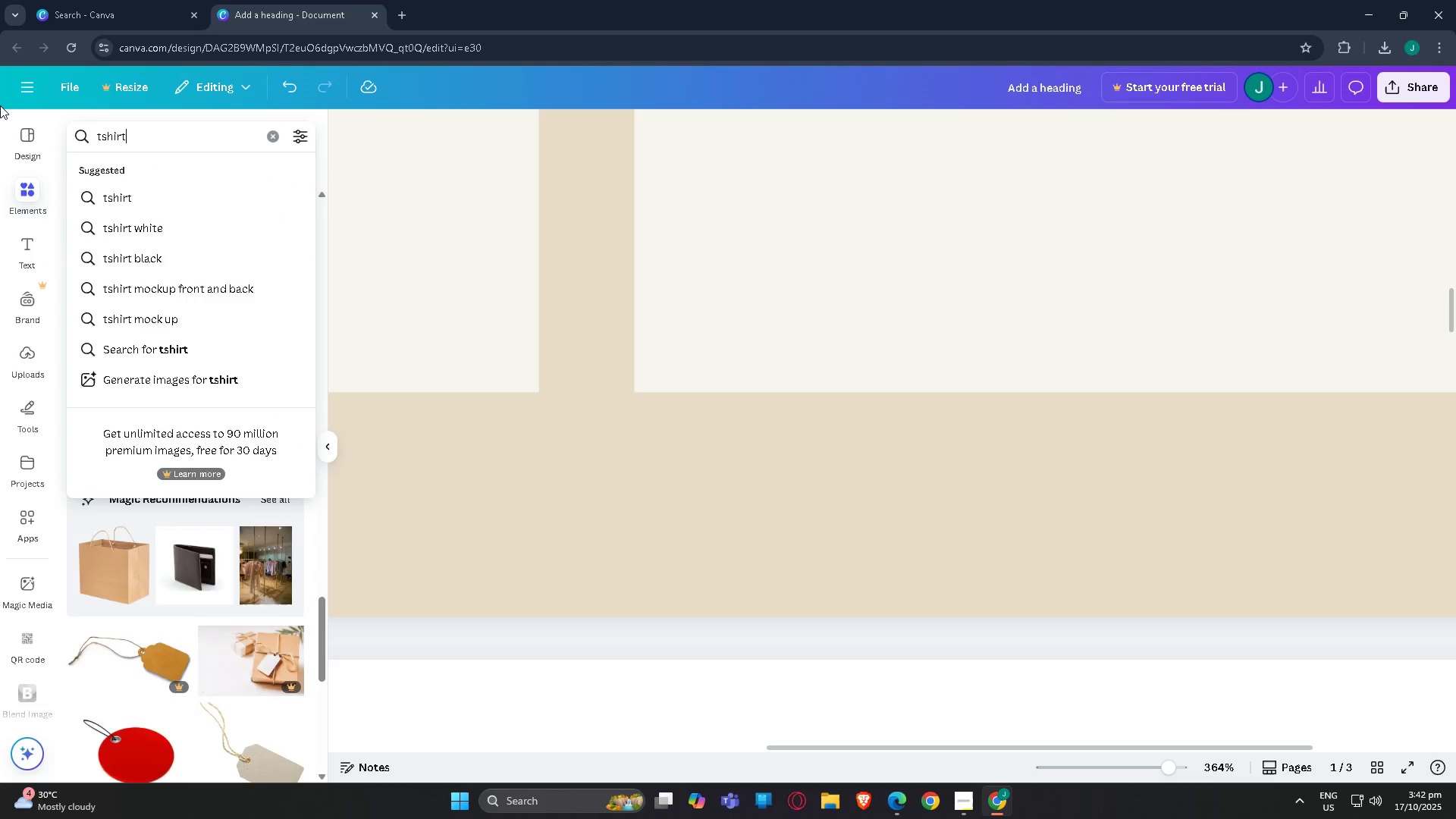 
key(Enter)
 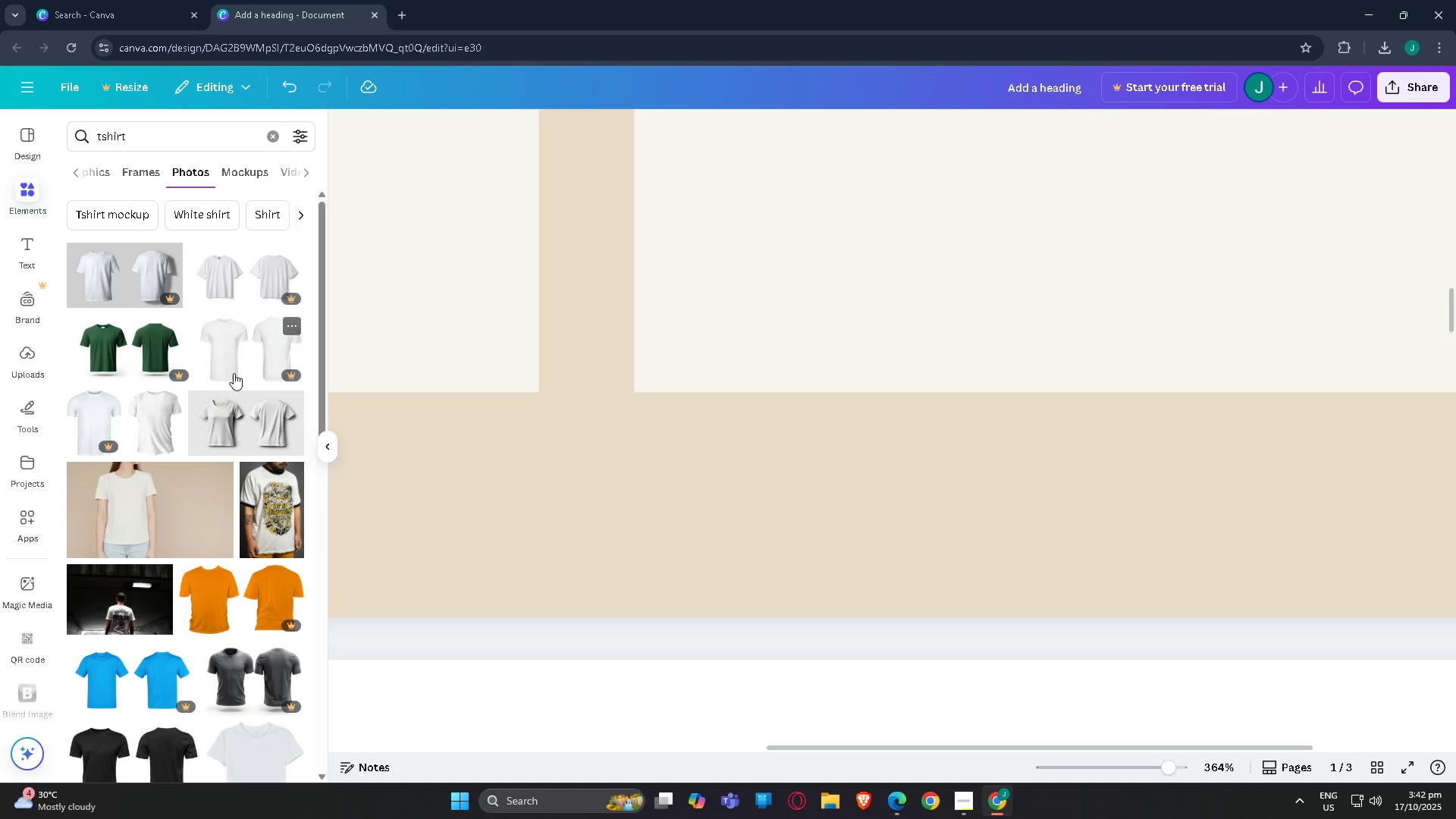 
scroll: coordinate [134, 491], scroll_direction: down, amount: 11.0
 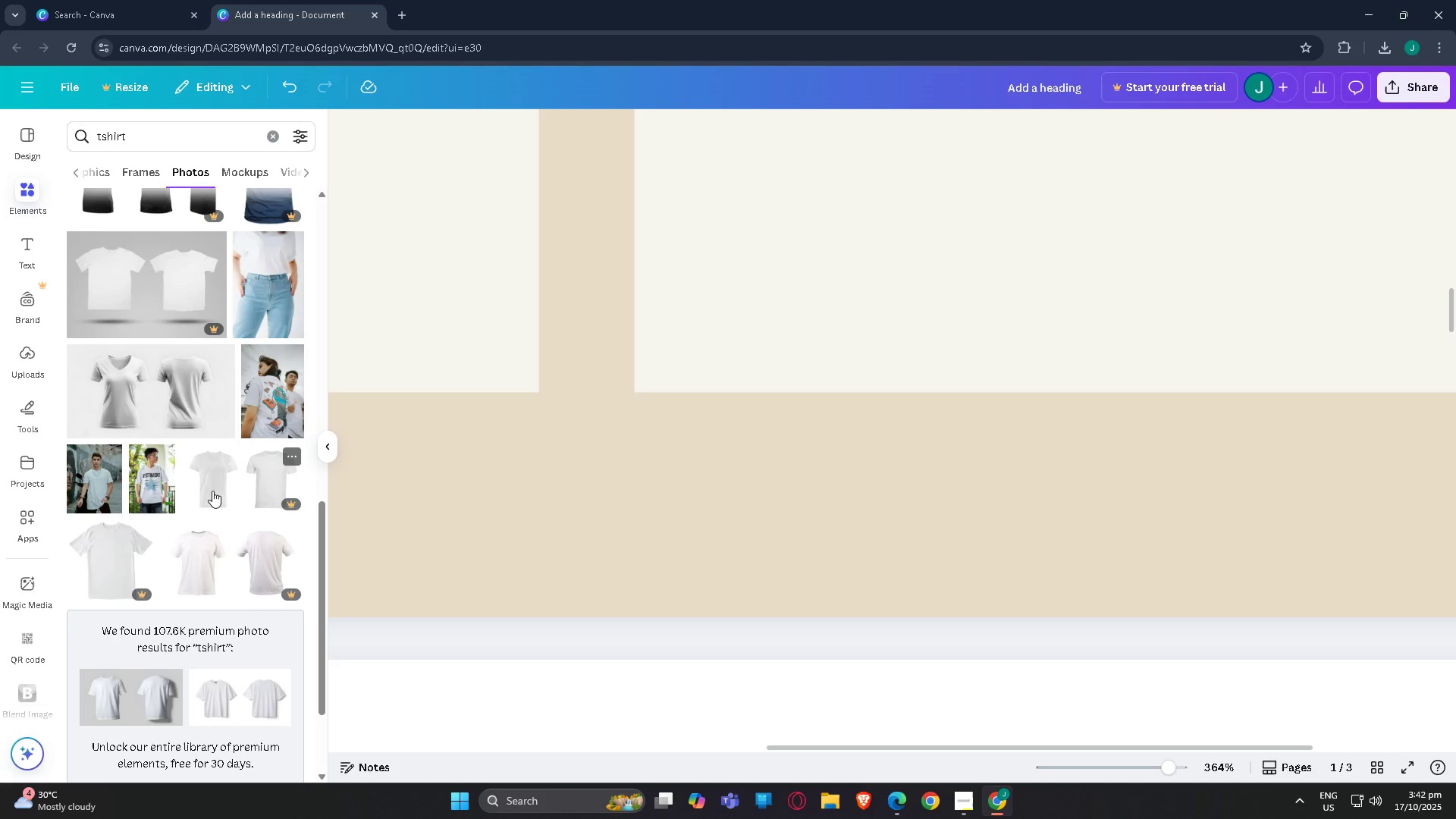 
scroll: coordinate [131, 384], scroll_direction: down, amount: 12.0
 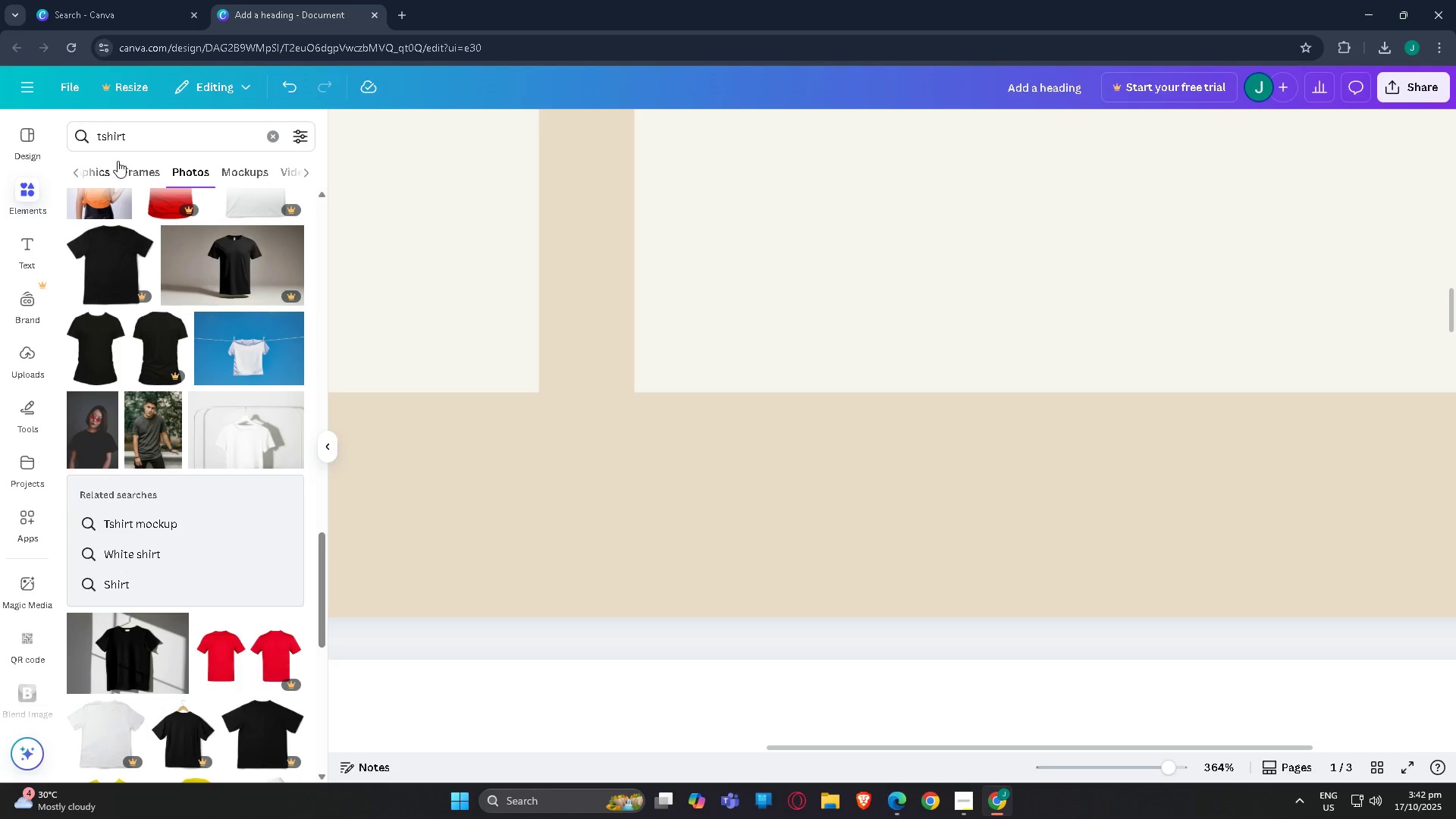 
left_click([140, 144])
 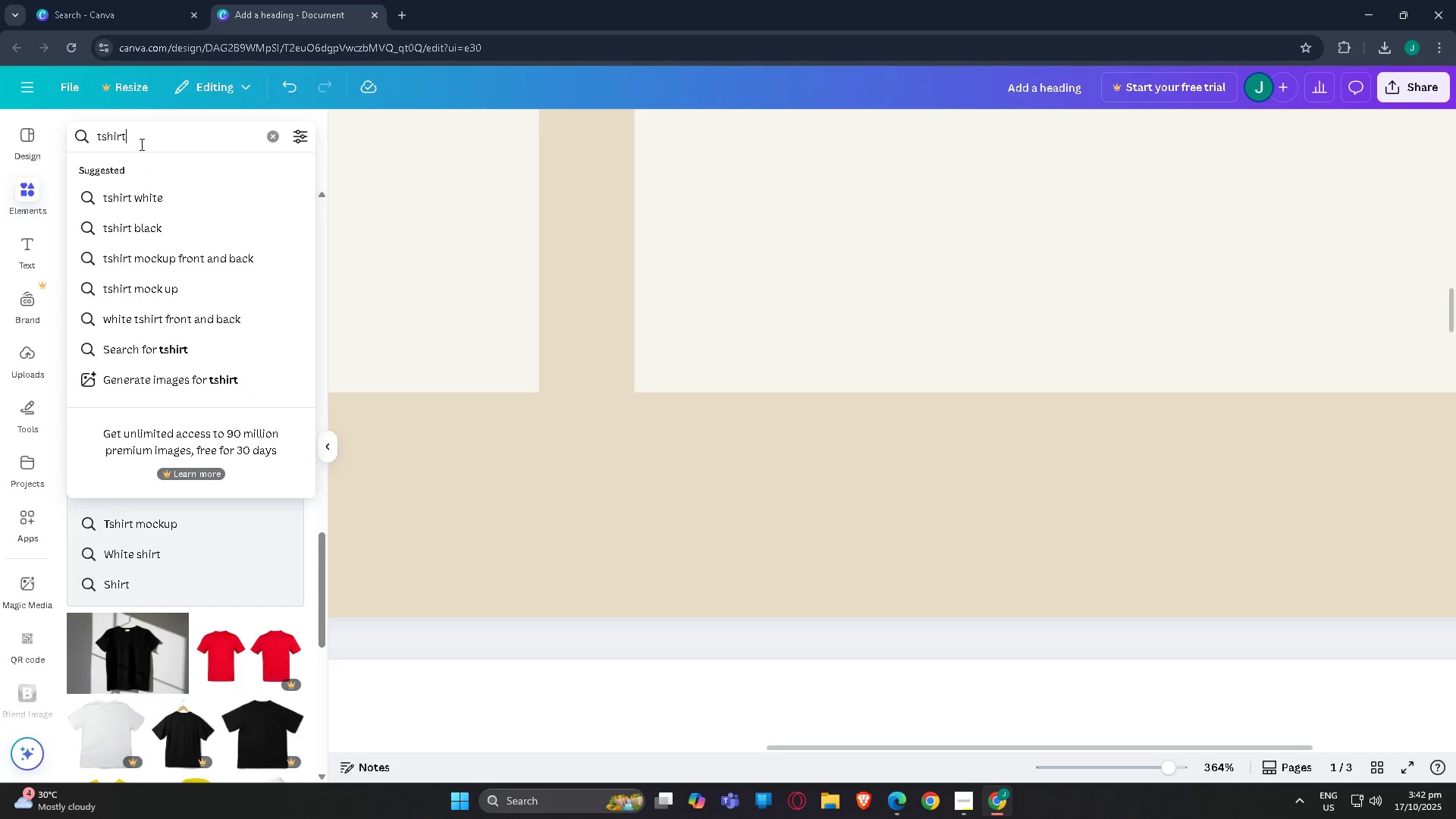 
type(  MOCKUP)
 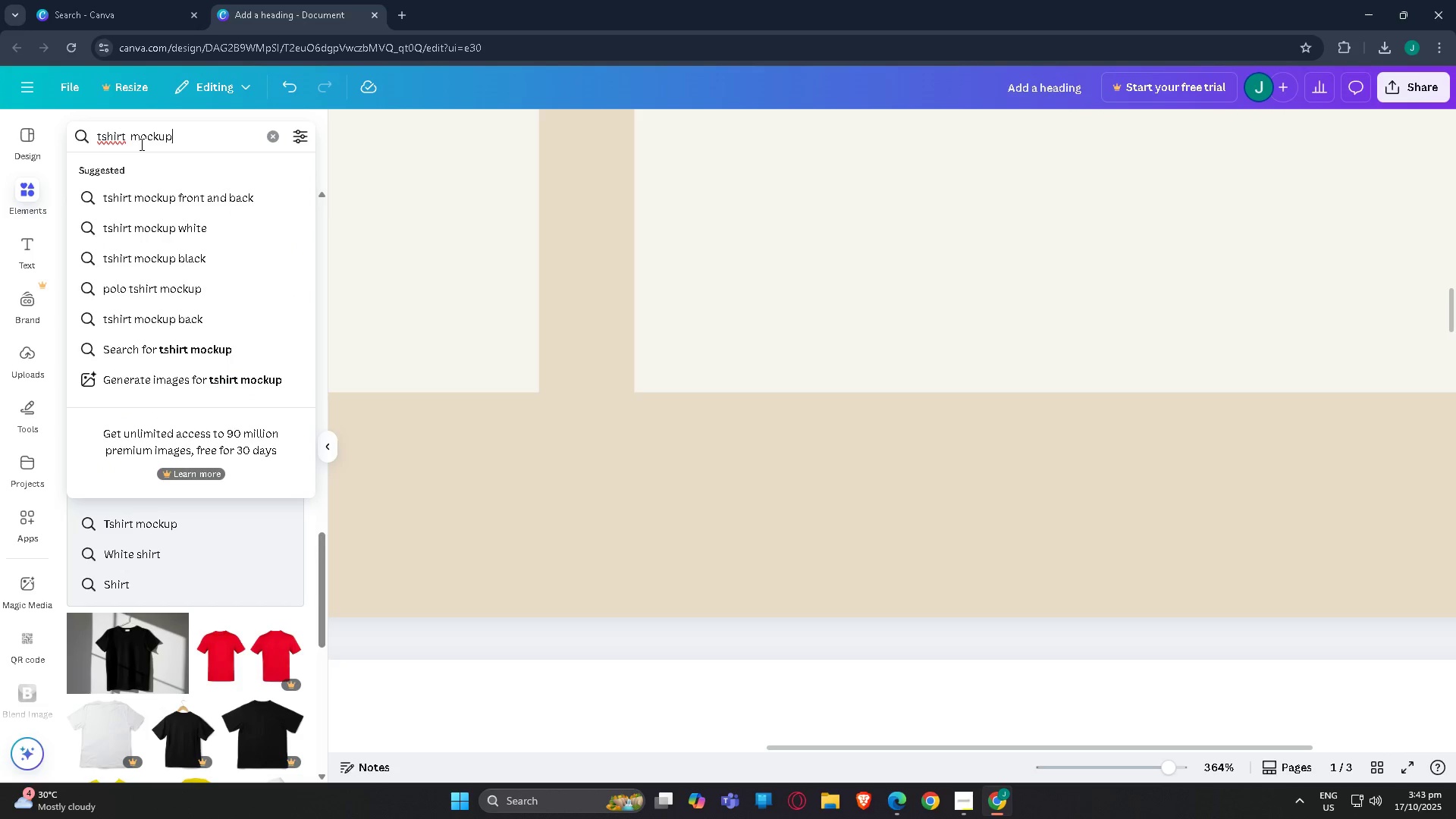 
key(Enter)
 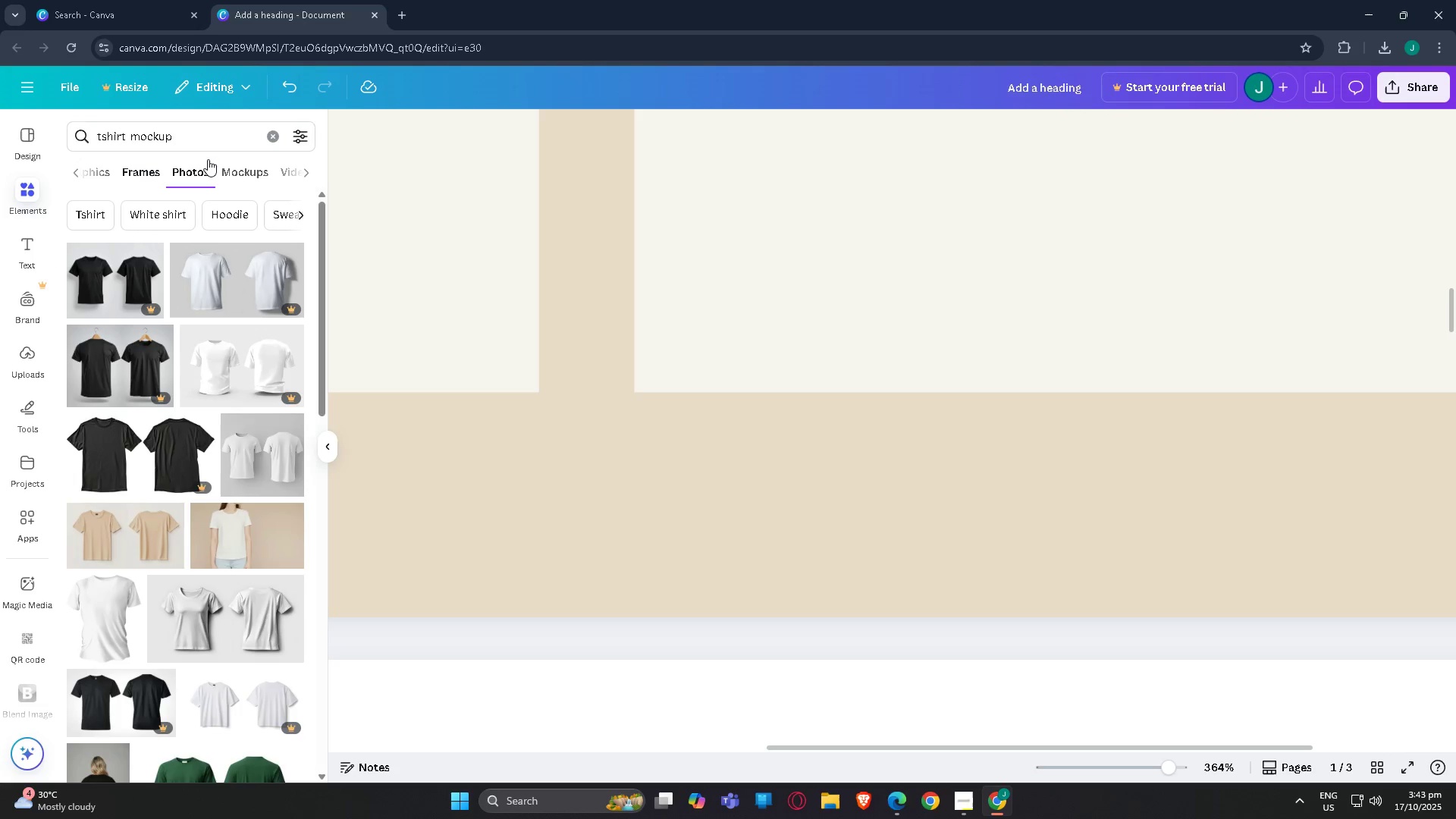 
left_click([255, 174])
 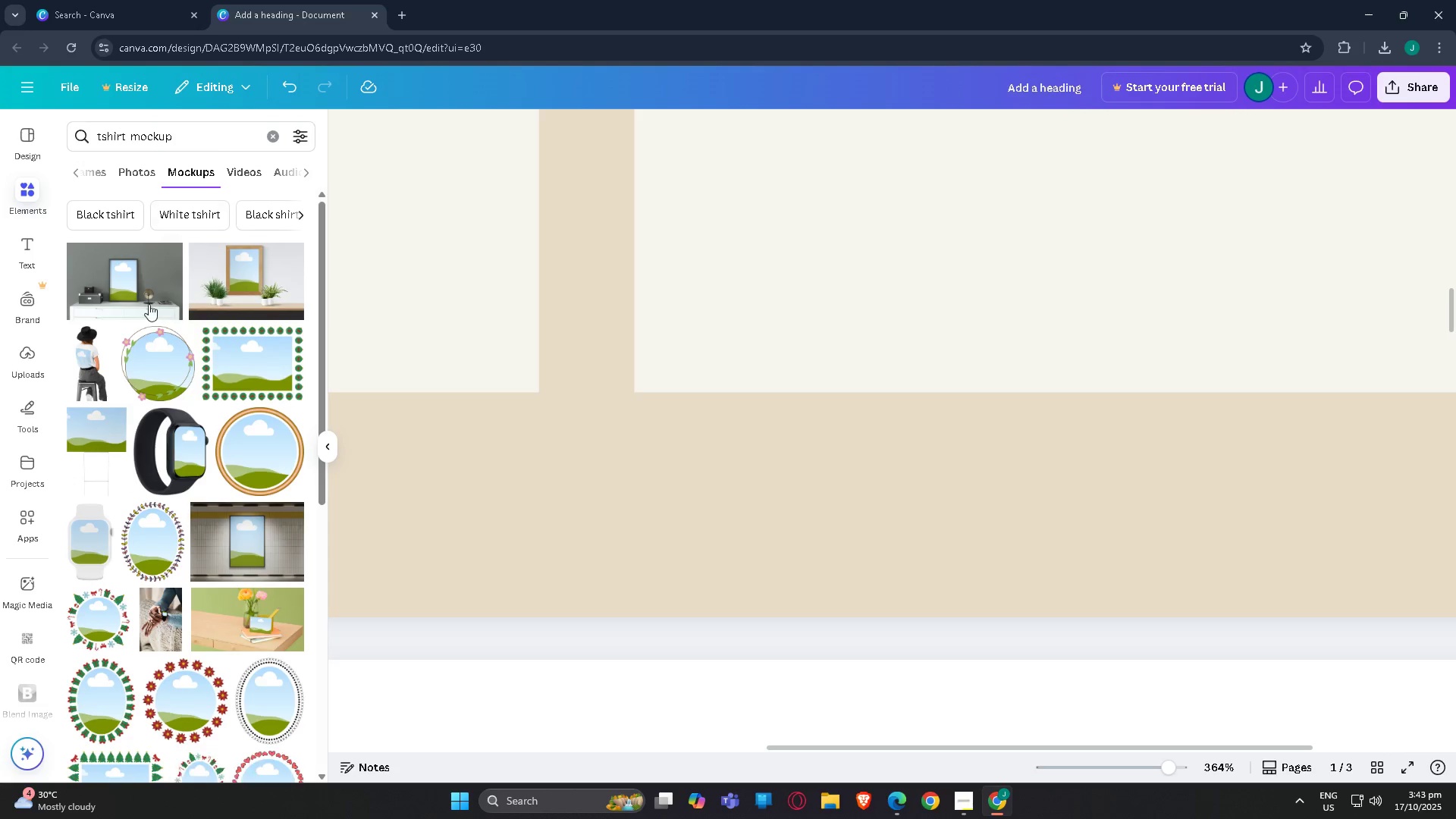 
scroll: coordinate [166, 303], scroll_direction: down, amount: 19.0
 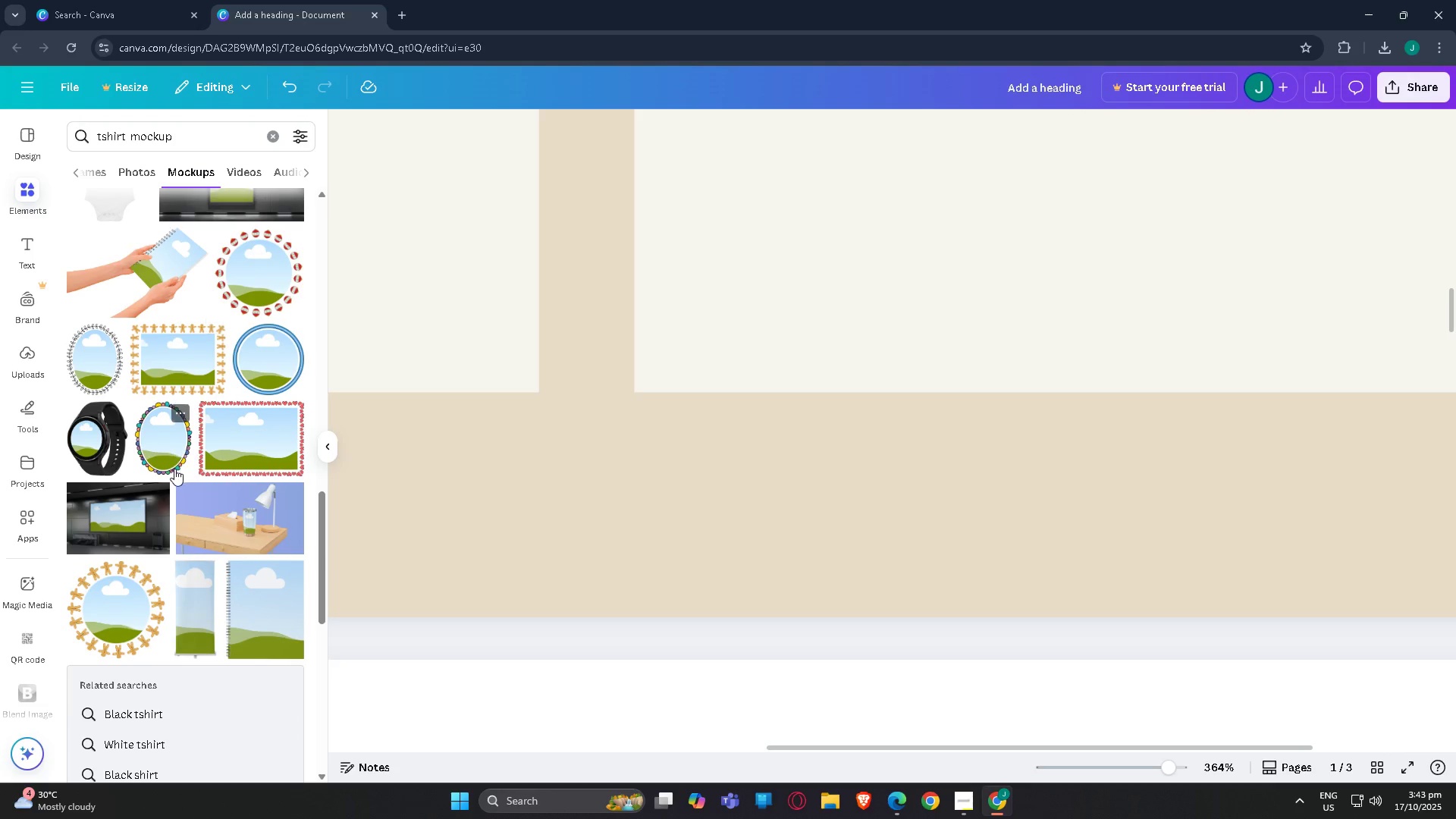 
scroll: coordinate [170, 276], scroll_direction: down, amount: 9.0
 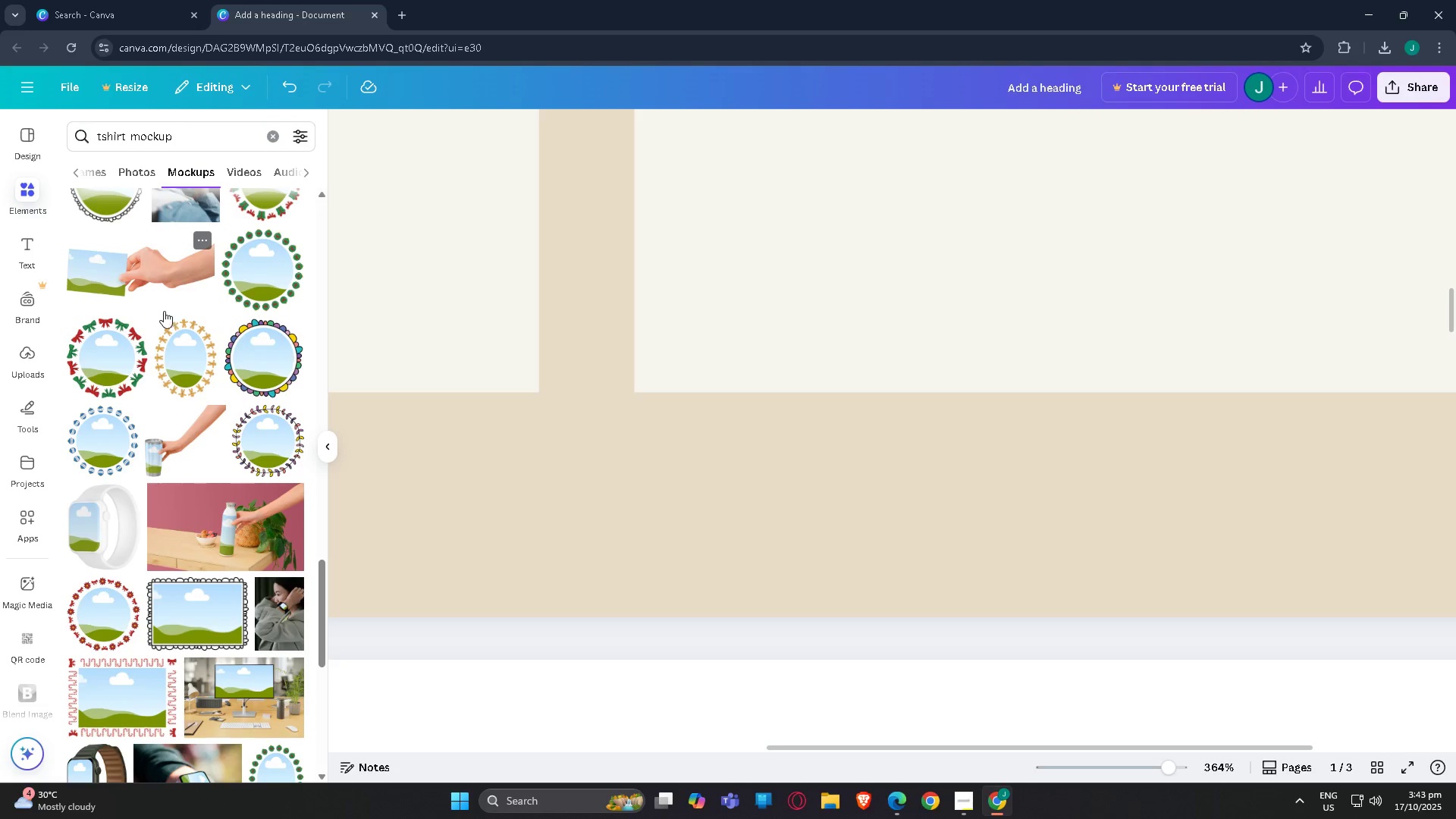 
scroll: coordinate [152, 272], scroll_direction: up, amount: 6.0
 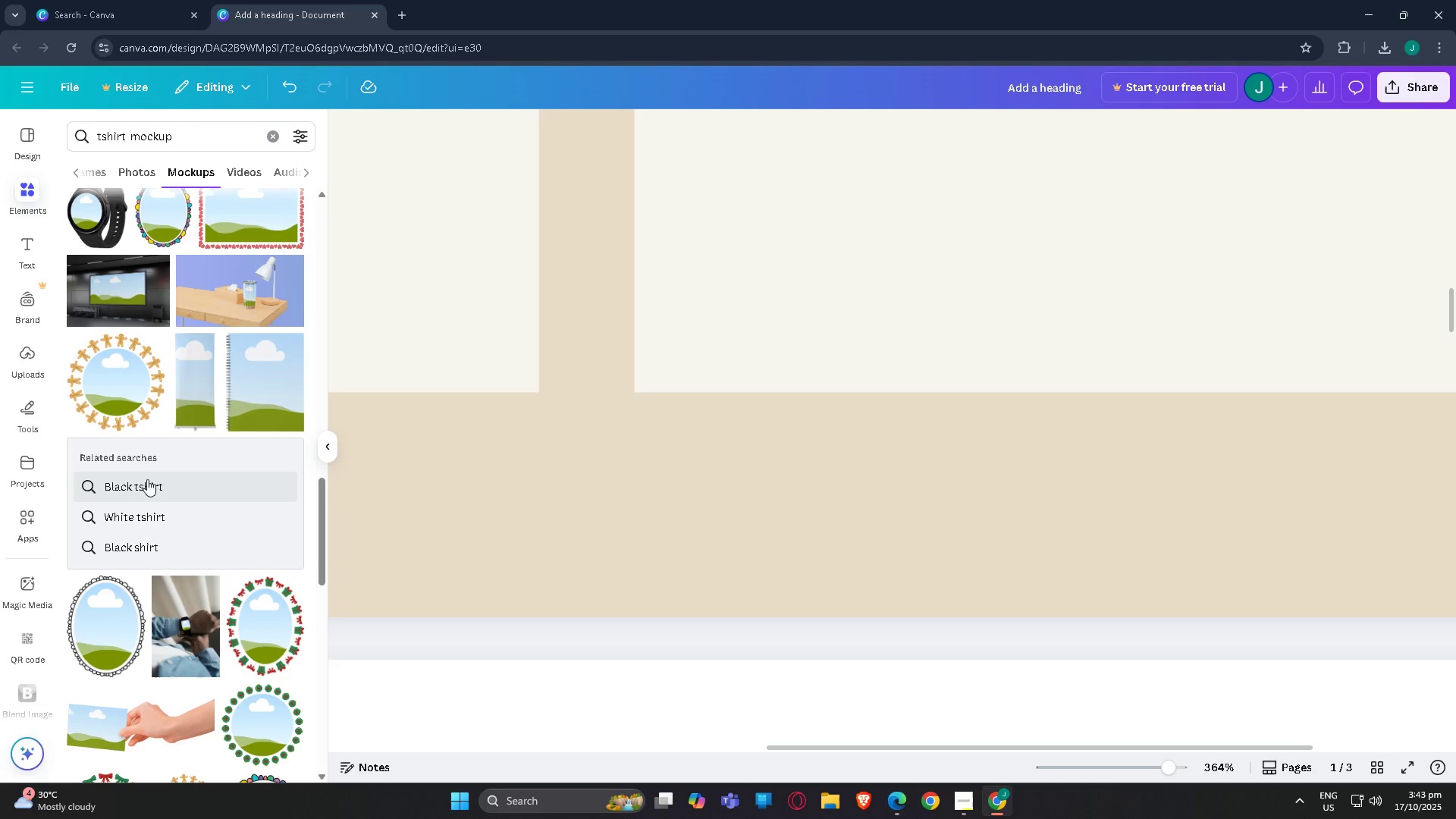 
left_click([147, 486])
 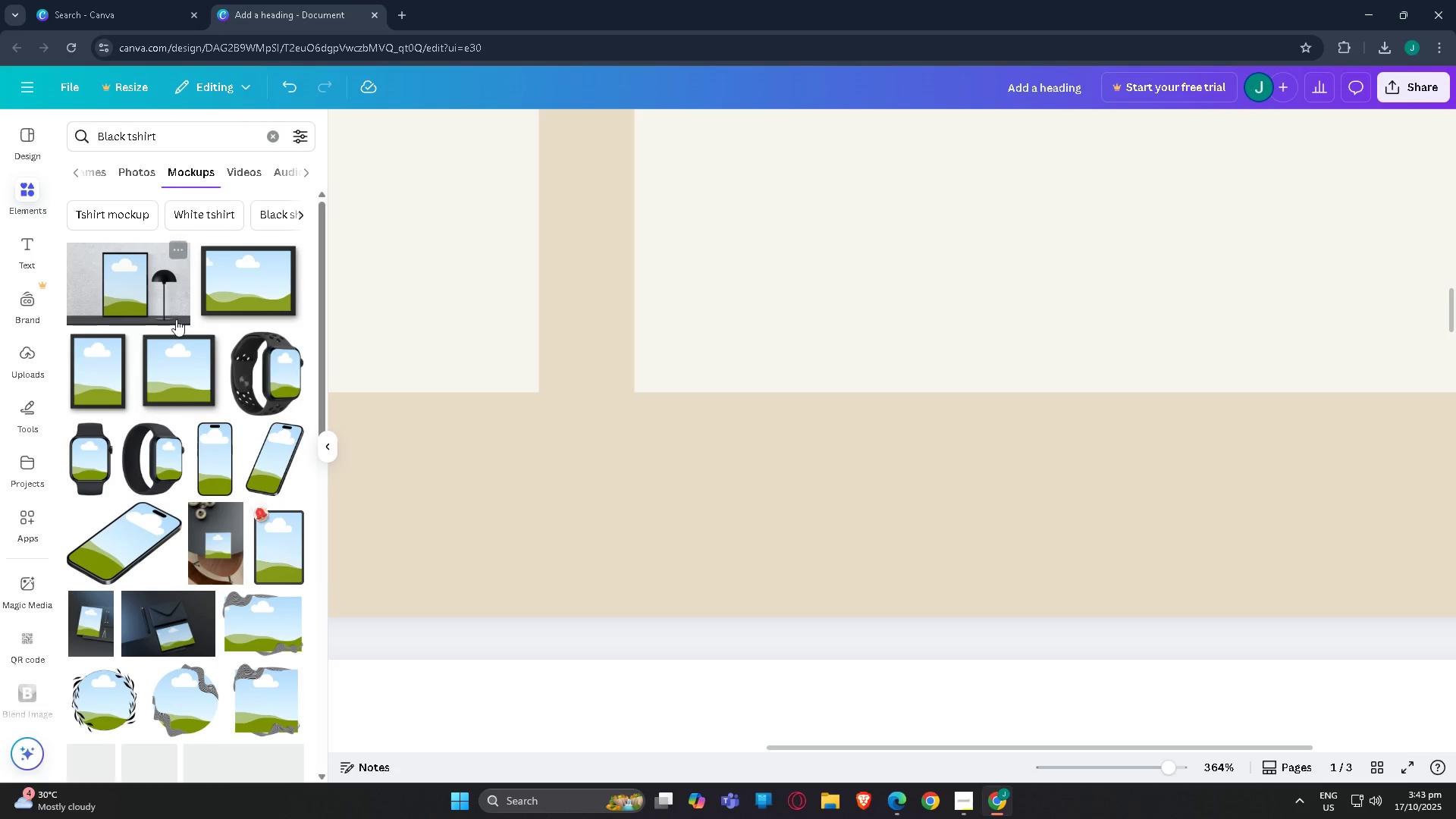 
scroll: coordinate [198, 448], scroll_direction: down, amount: 7.0
 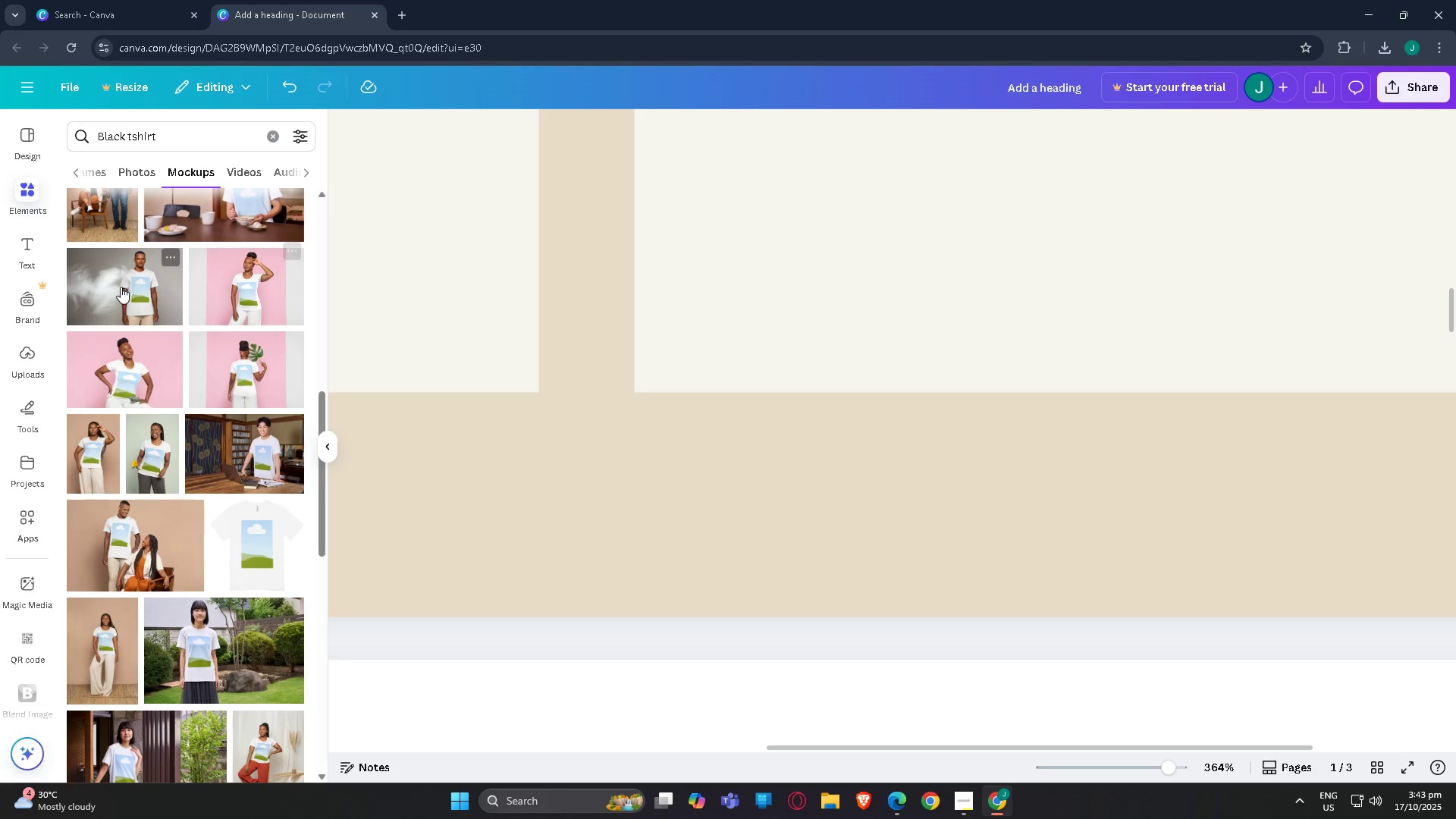 
left_click([121, 287])
 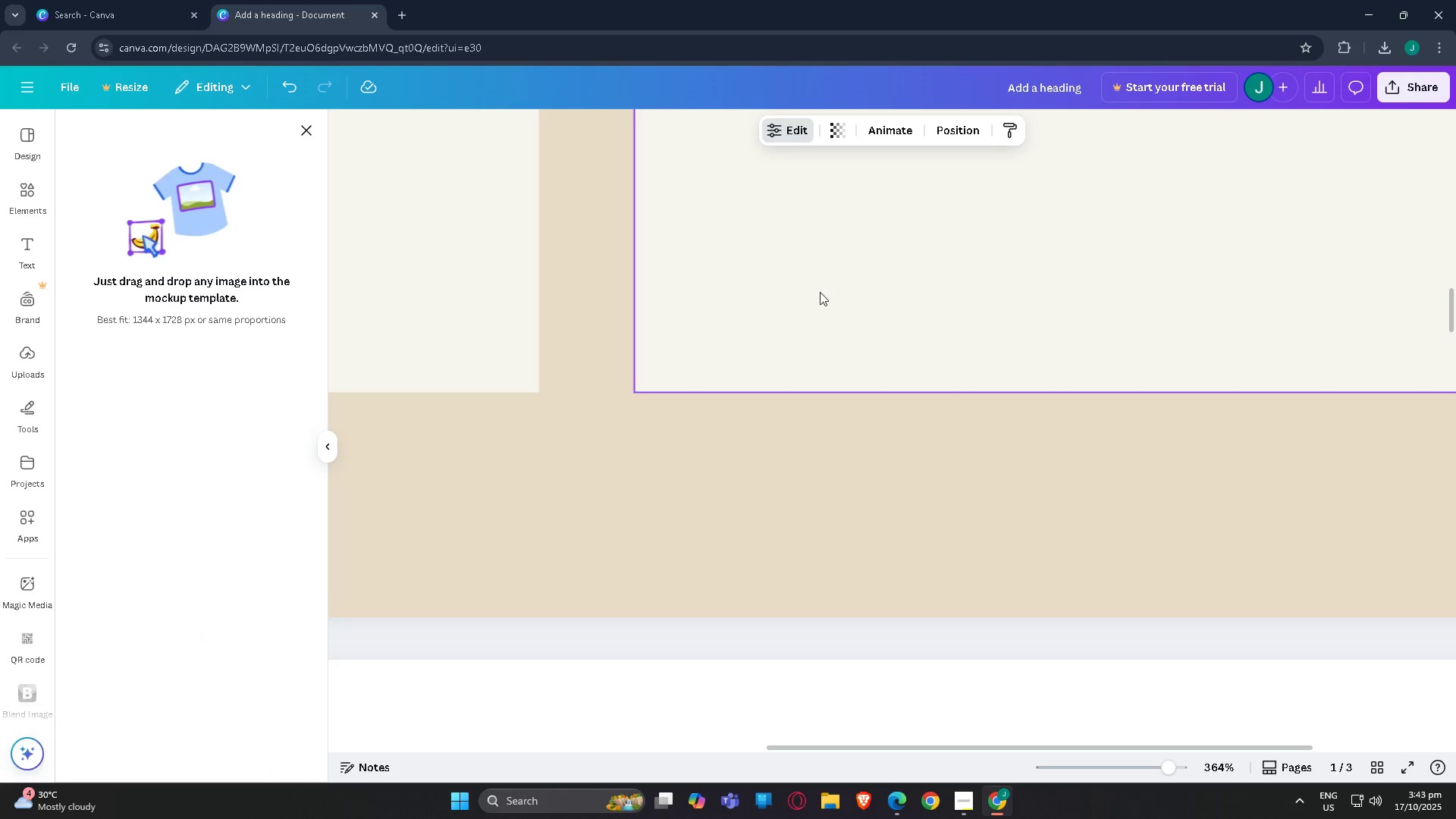 
scroll: coordinate [607, 357], scroll_direction: up, amount: 5.0
 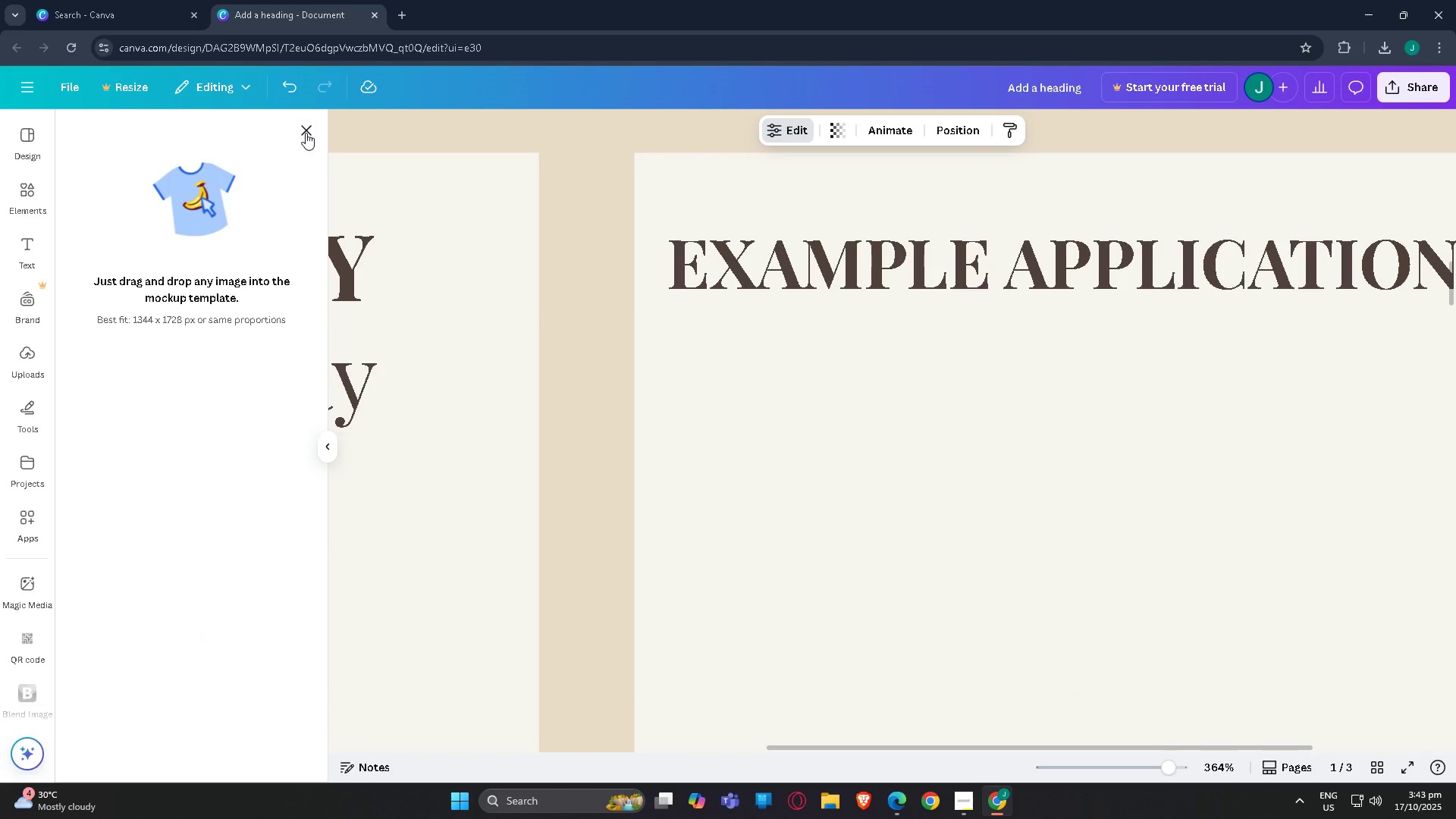 
left_click([306, 133])
 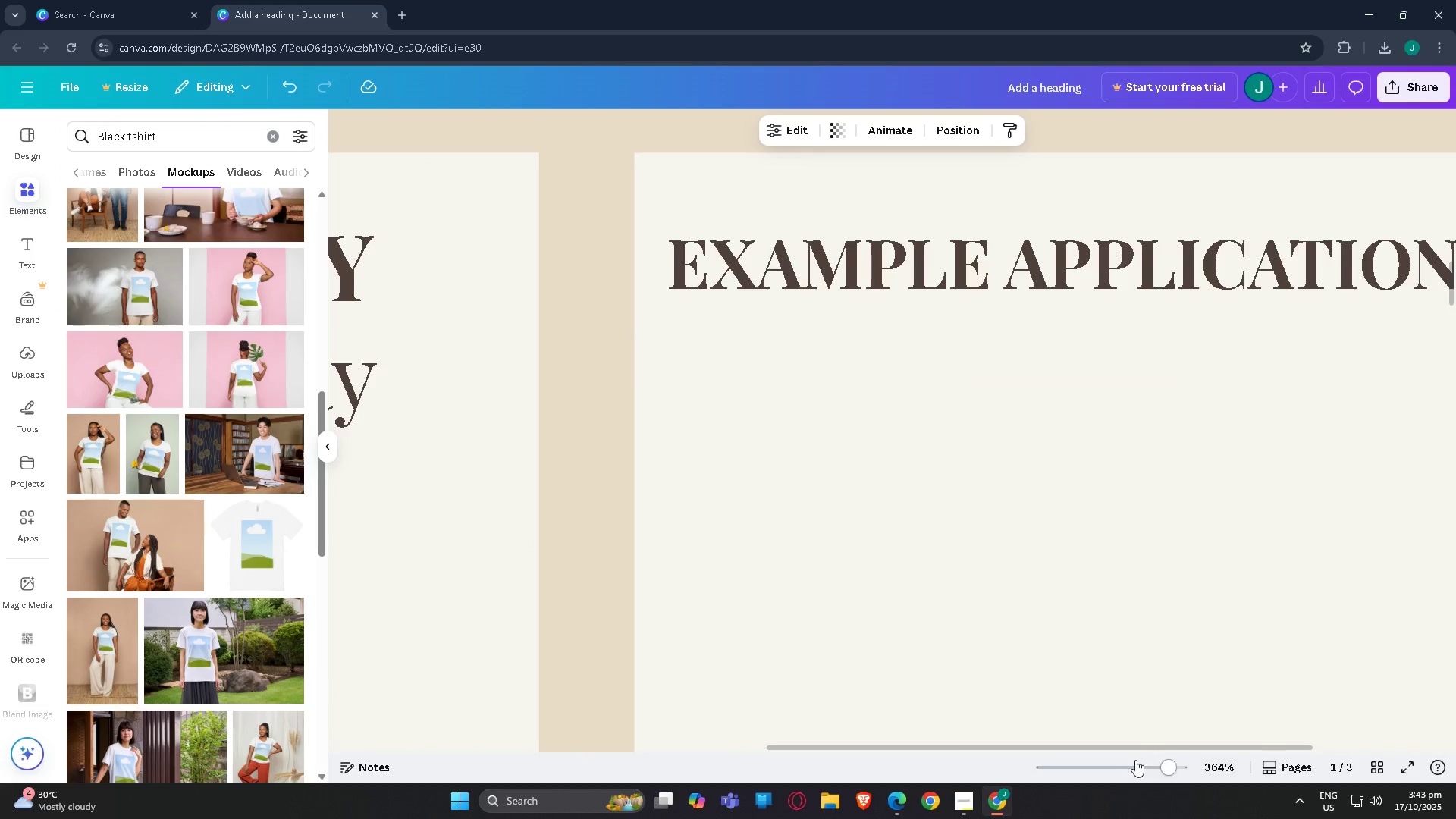 
left_click([1109, 767])
 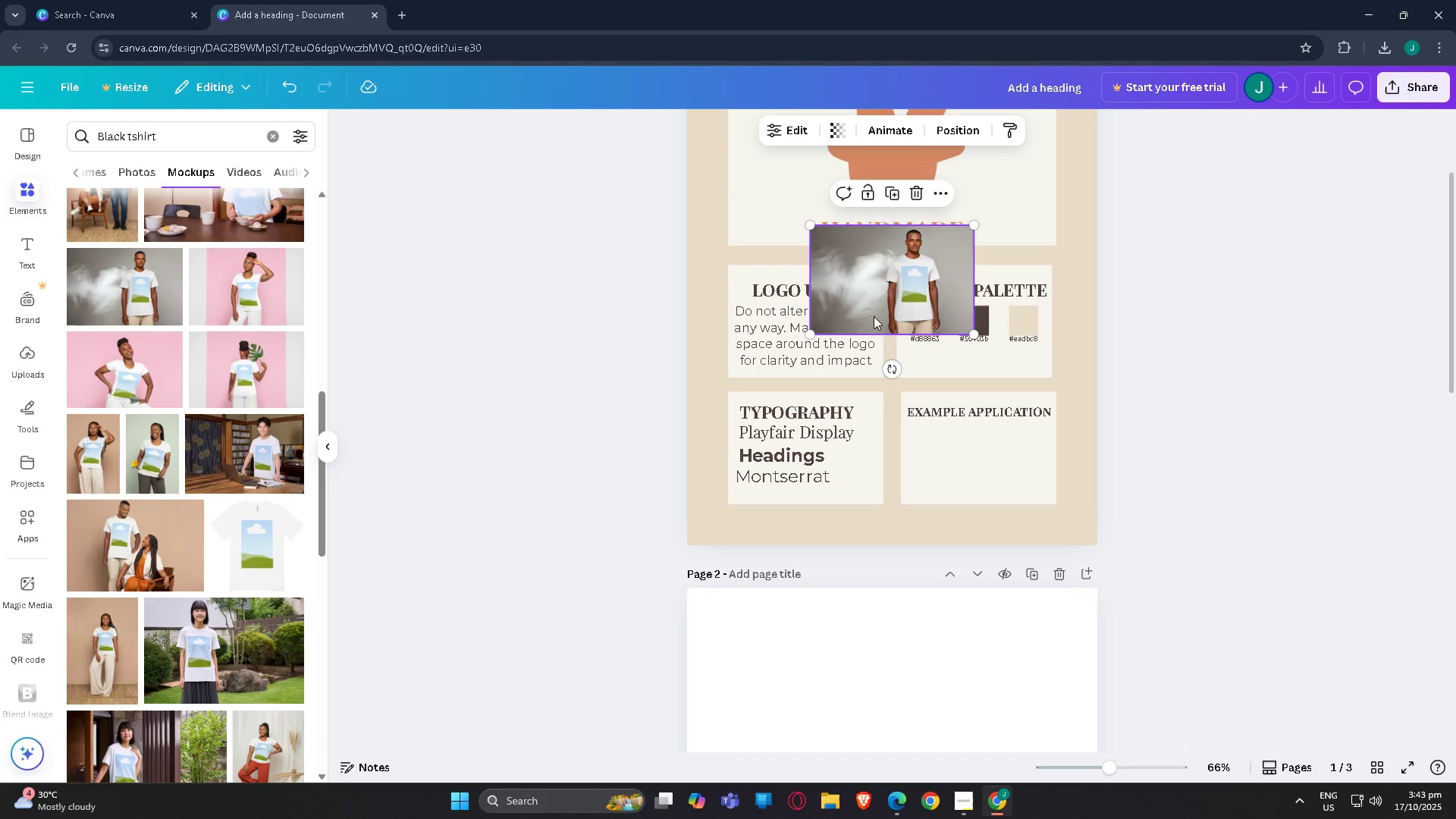 
left_click_drag(start_coordinate=[893, 284], to_coordinate=[976, 461])
 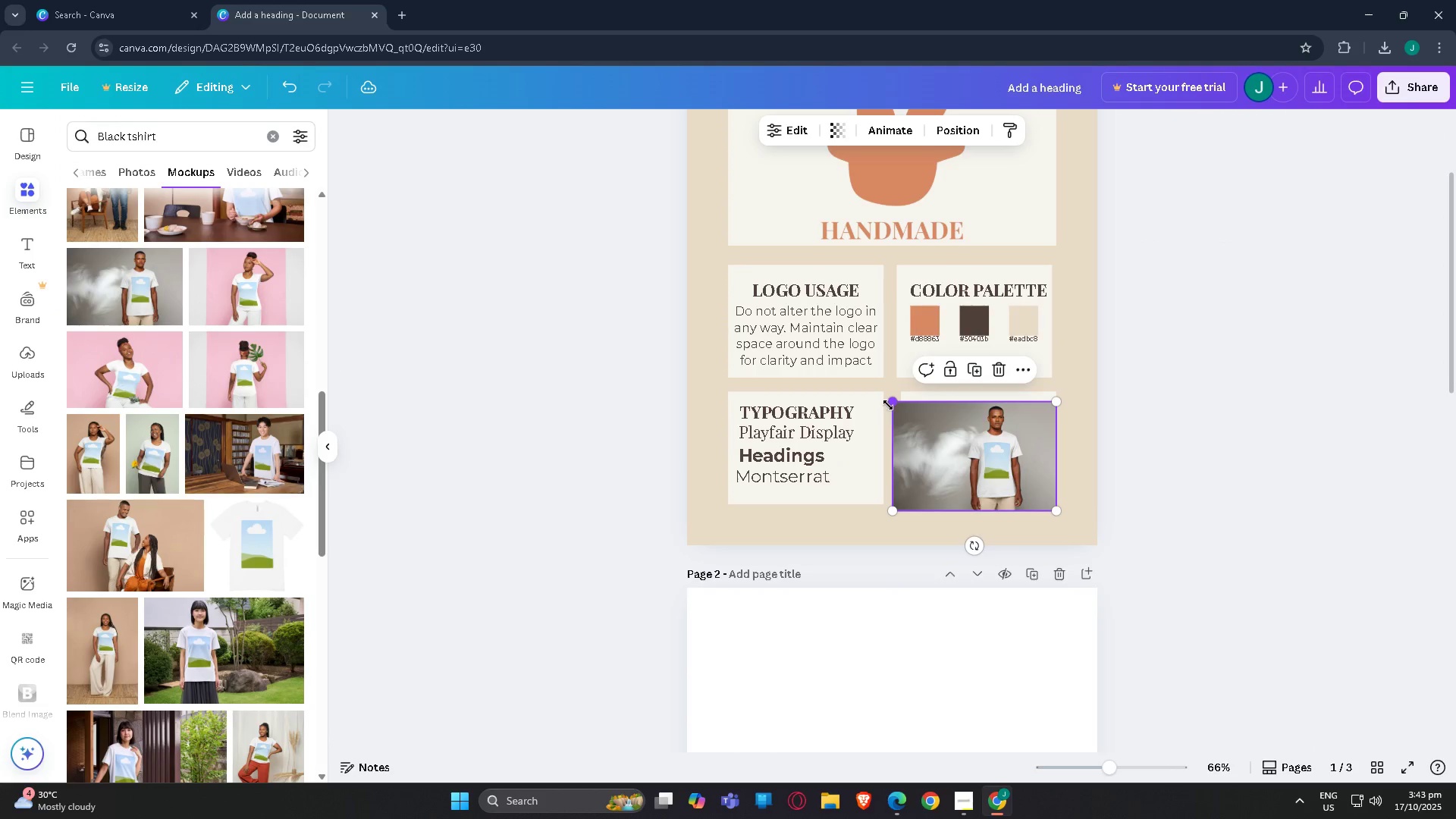 
left_click_drag(start_coordinate=[890, 405], to_coordinate=[965, 450])
 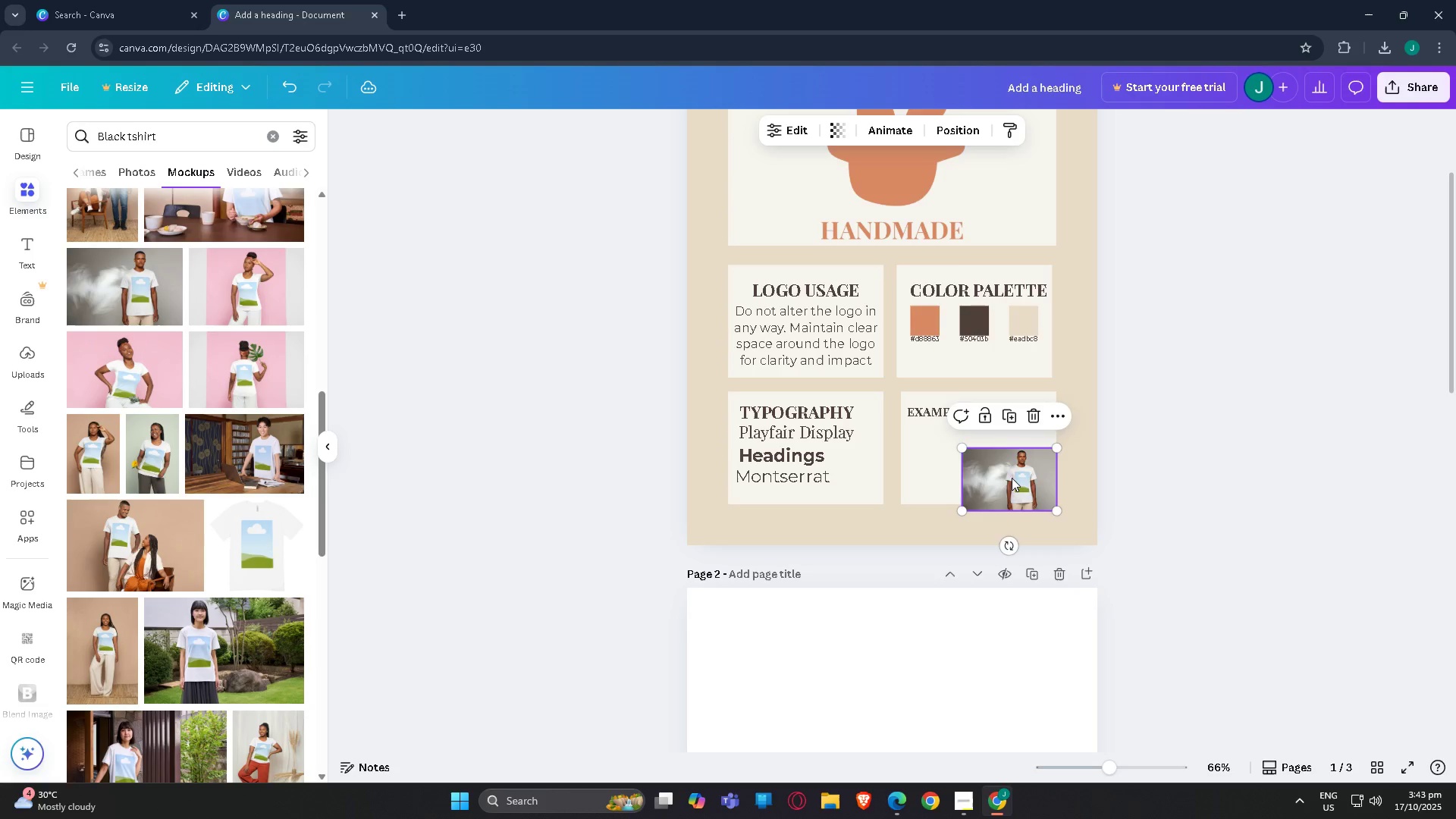 
left_click_drag(start_coordinate=[1012, 478], to_coordinate=[978, 459])
 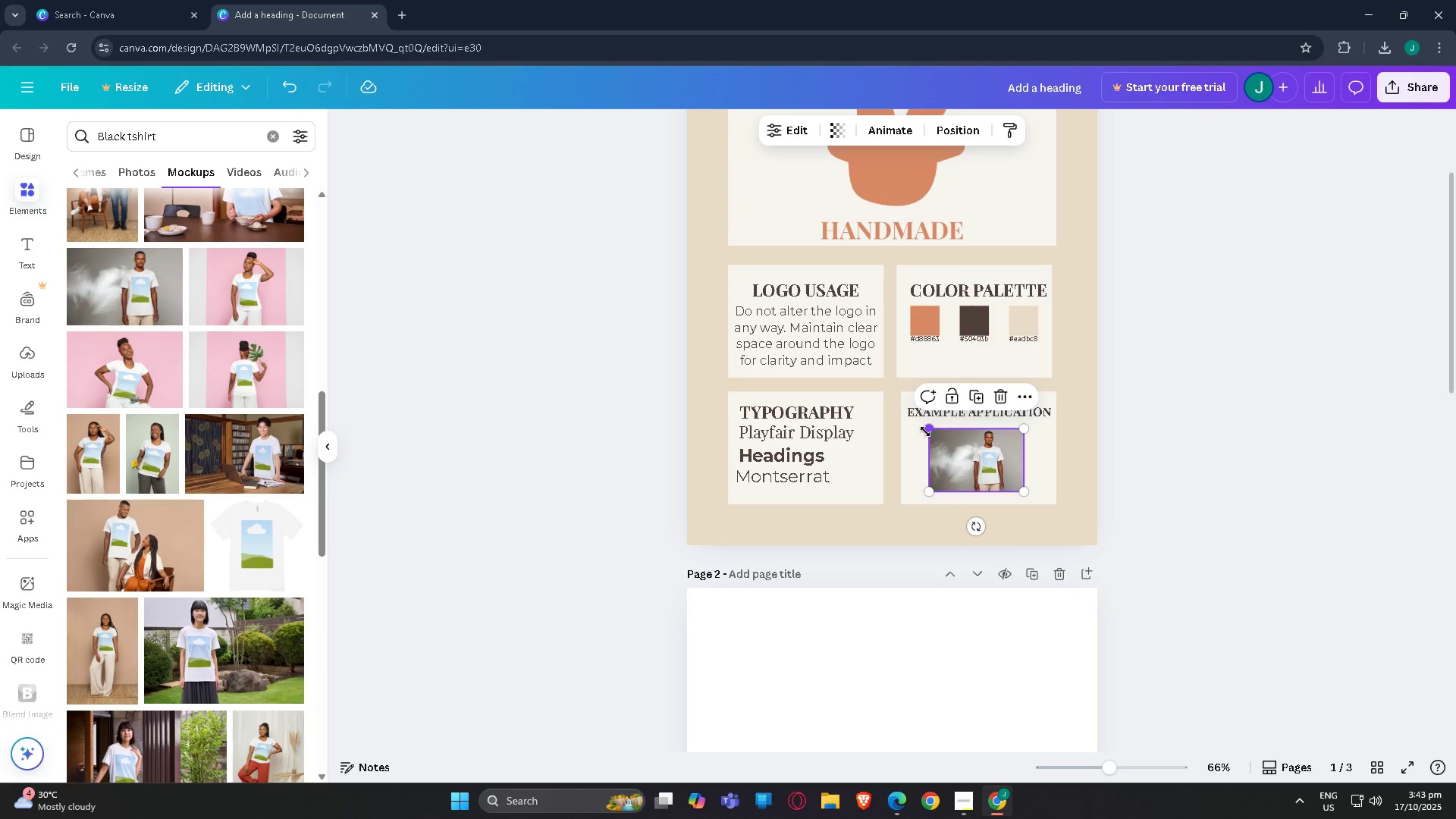 
left_click_drag(start_coordinate=[925, 431], to_coordinate=[896, 419])
 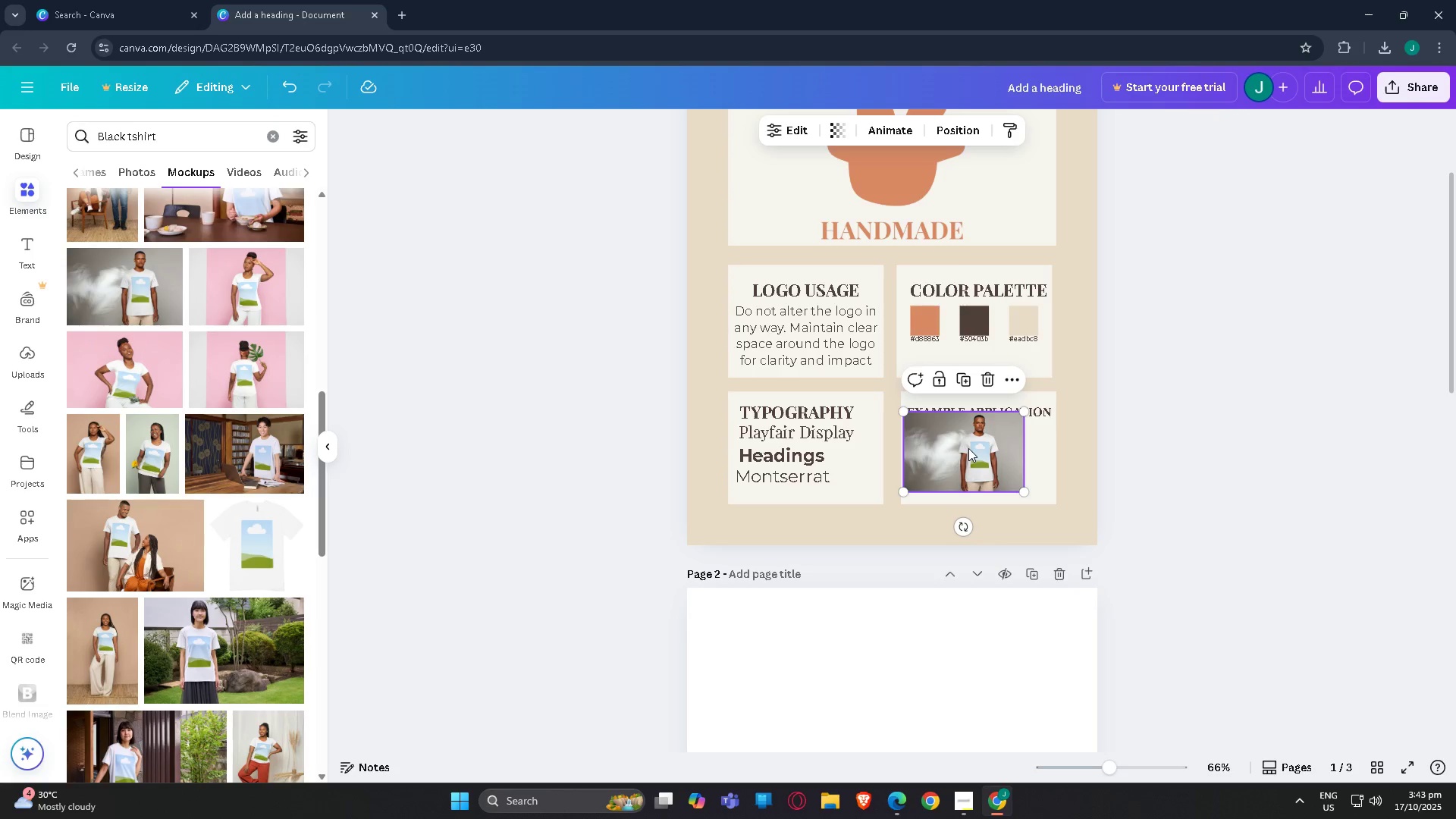 
left_click_drag(start_coordinate=[968, 448], to_coordinate=[982, 456])
 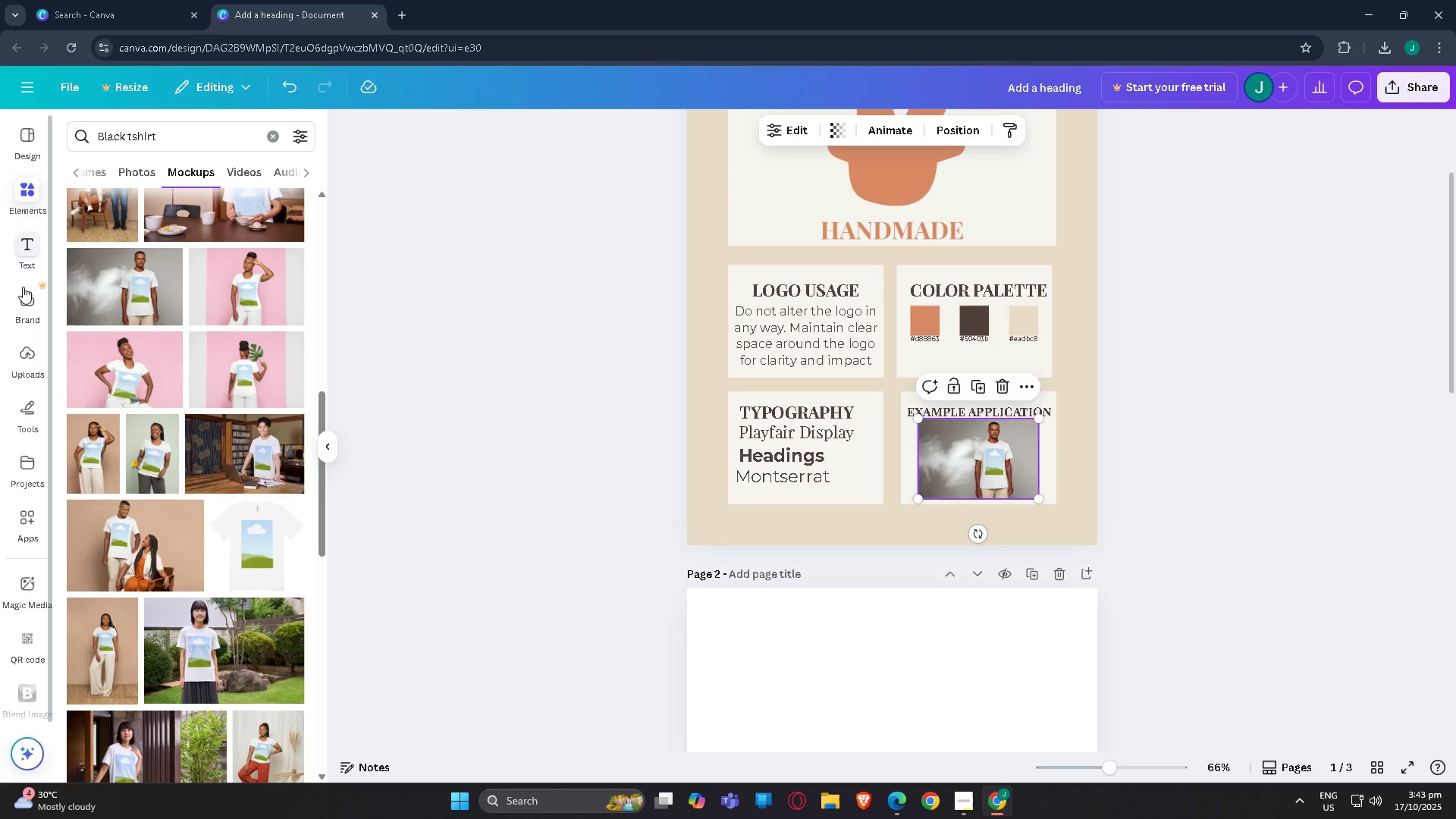 
left_click([29, 358])
 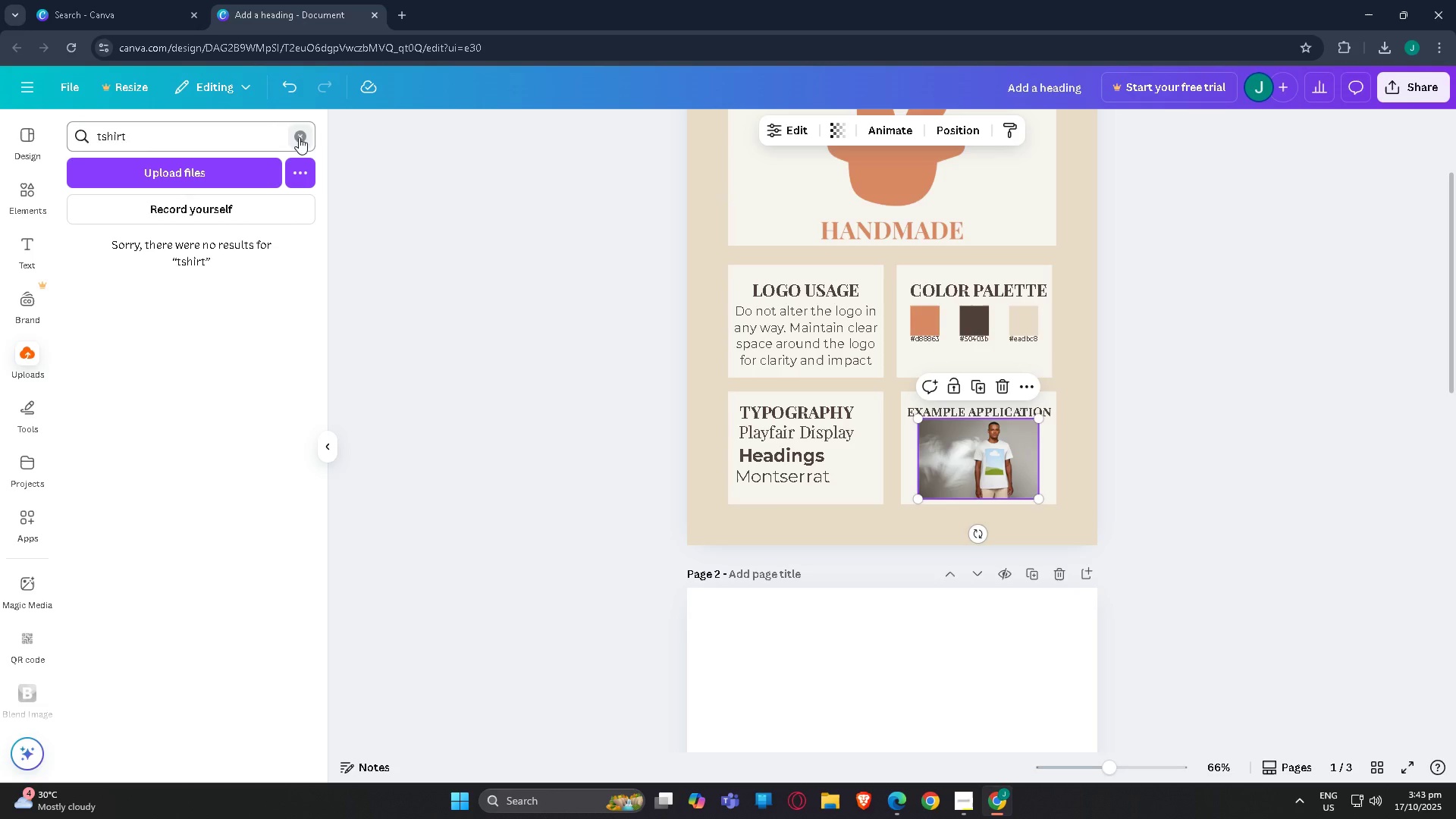 
left_click_drag(start_coordinate=[130, 309], to_coordinate=[993, 460])
 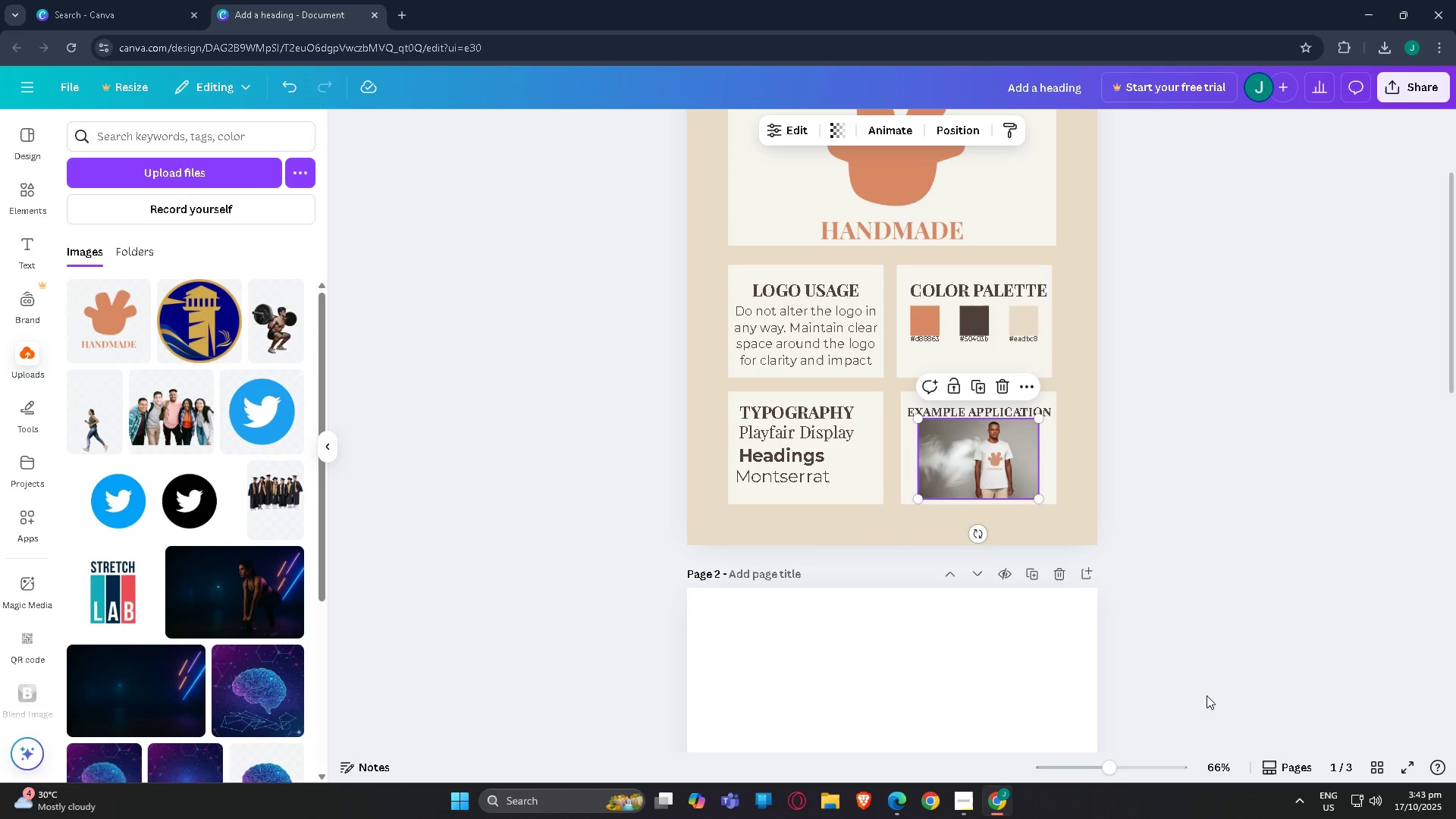 
left_click([1156, 762])
 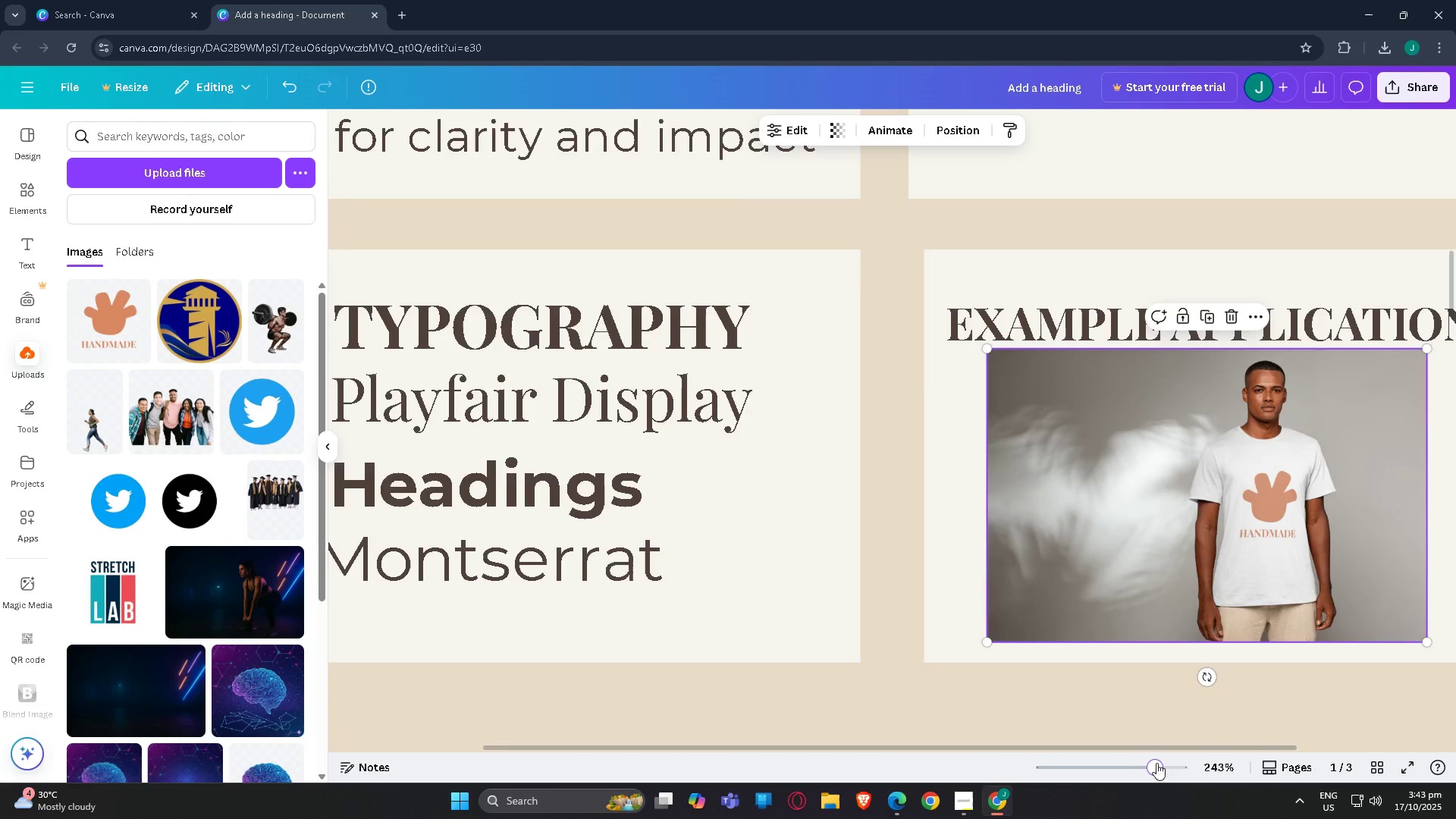 
left_click_drag(start_coordinate=[1156, 763], to_coordinate=[1161, 764])
 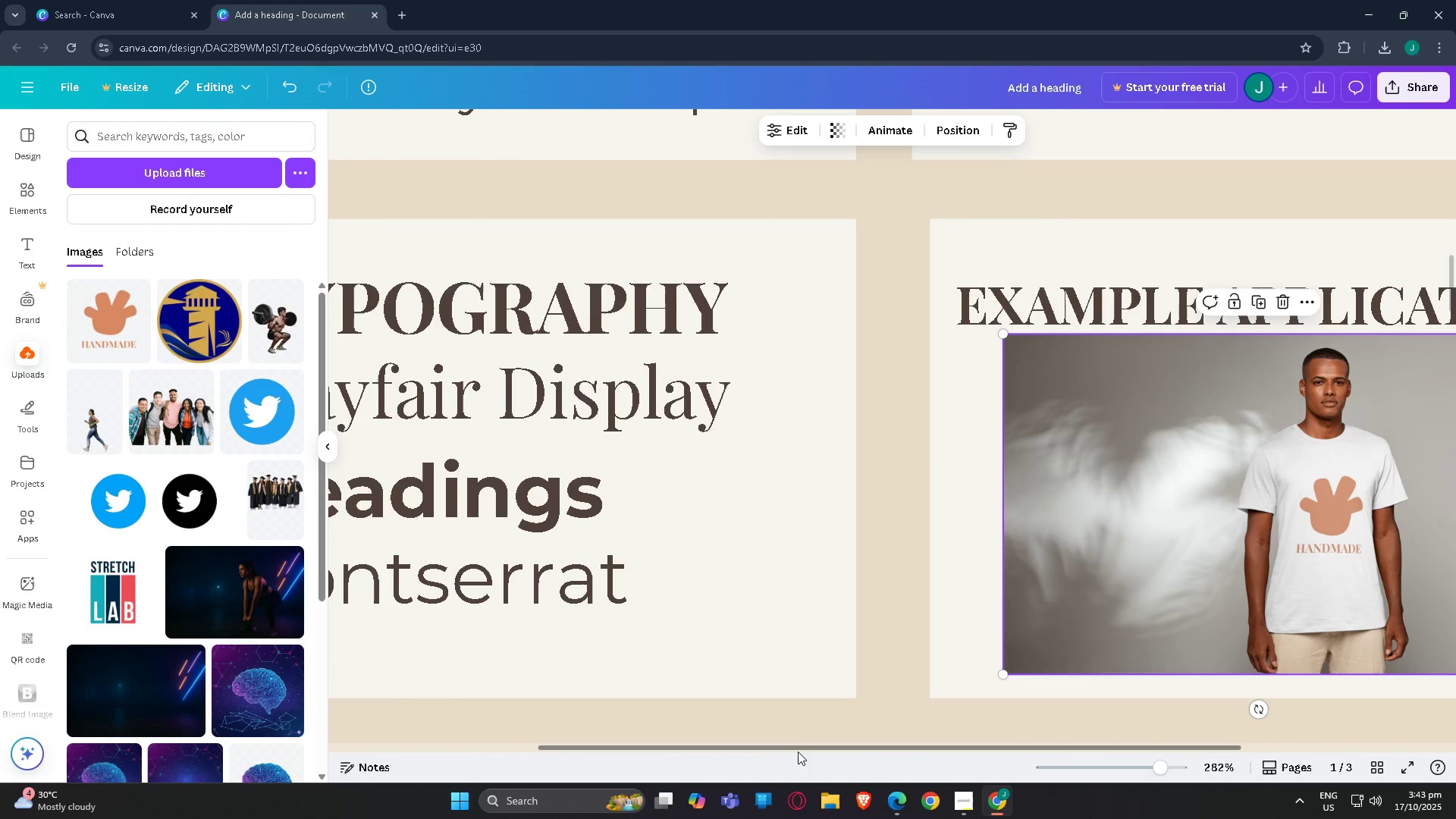 
left_click_drag(start_coordinate=[798, 752], to_coordinate=[1038, 755])
 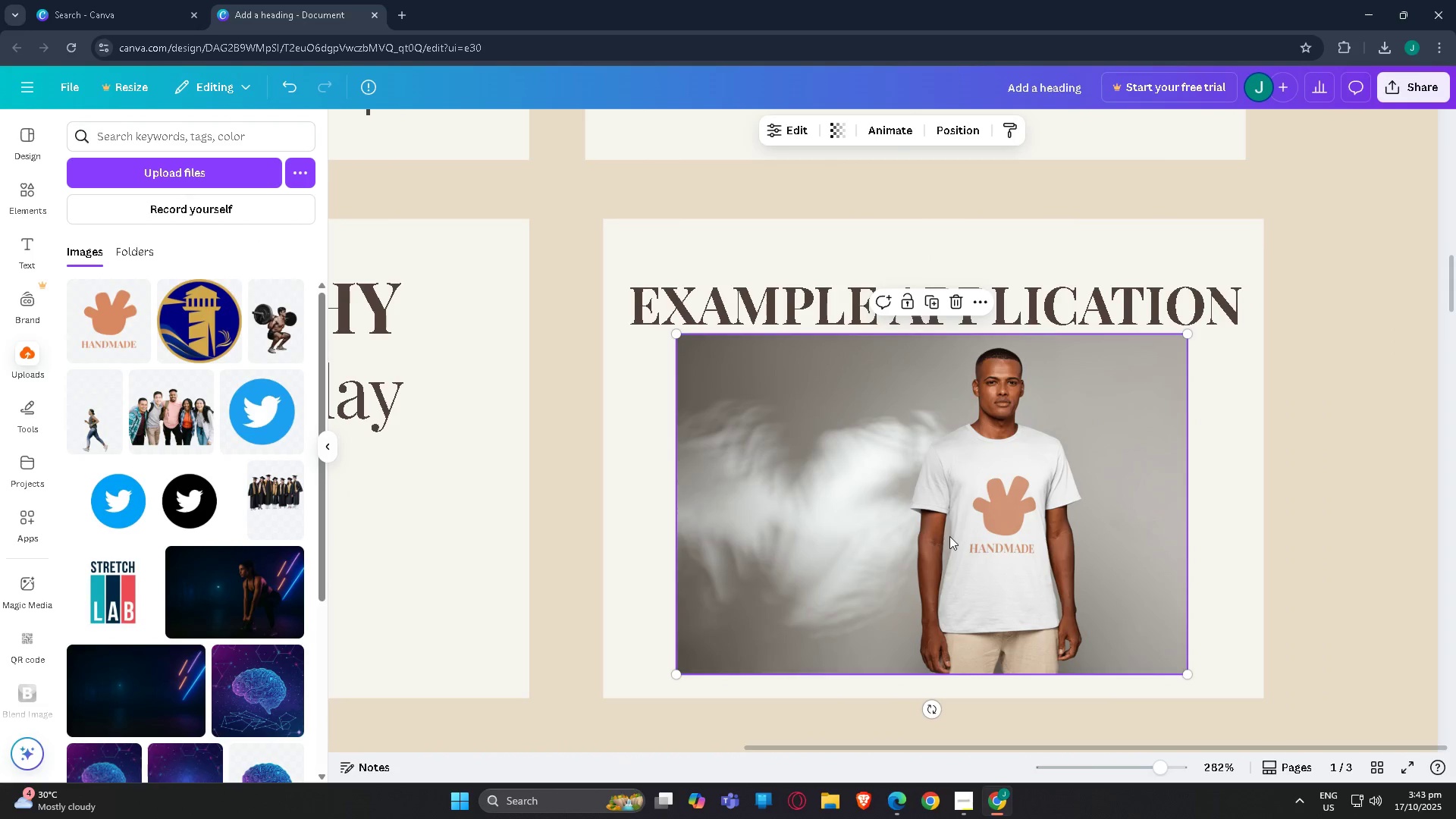 
left_click([949, 536])
 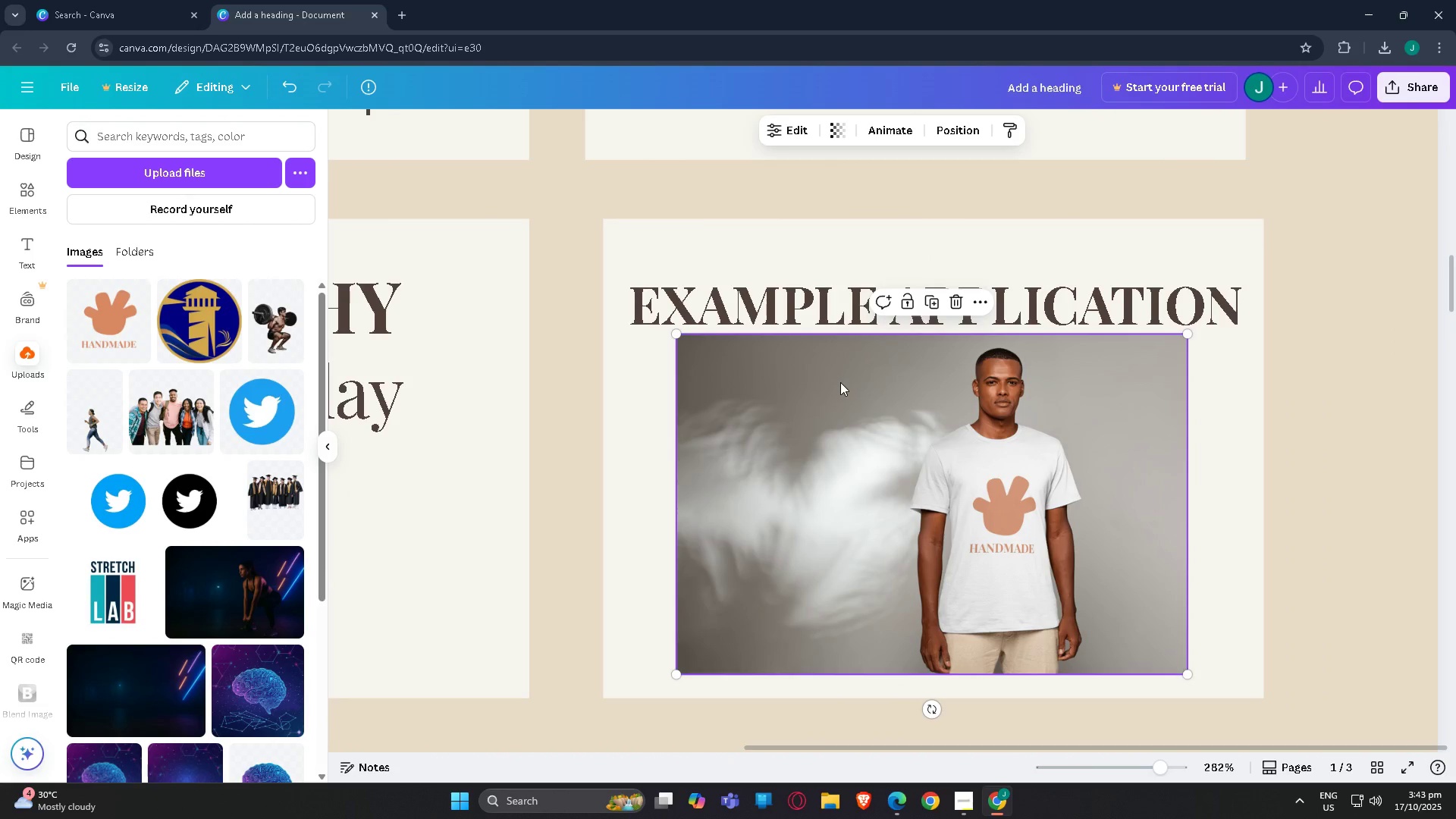 
double_click([840, 382])
 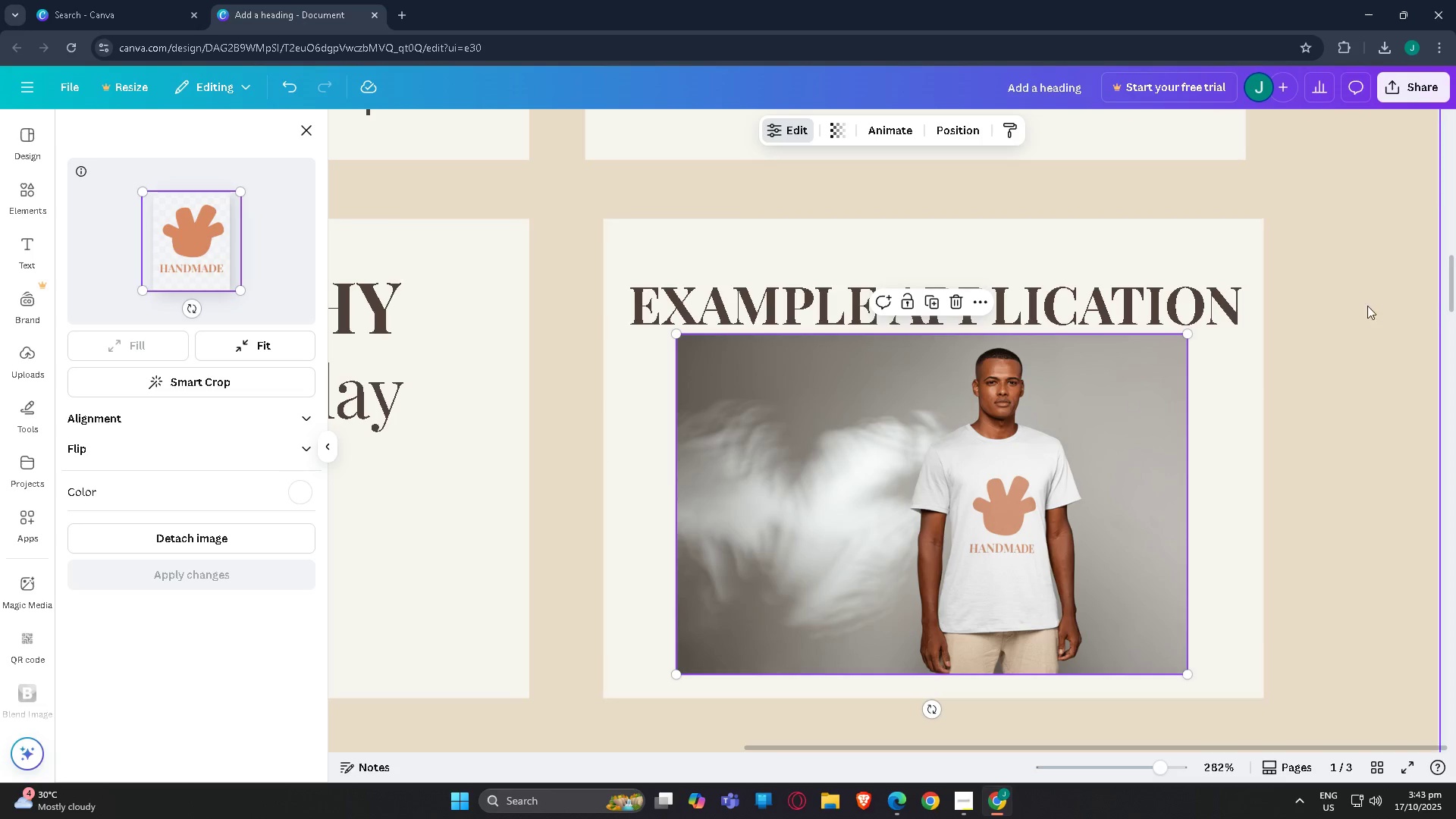 
left_click([1411, 297])
 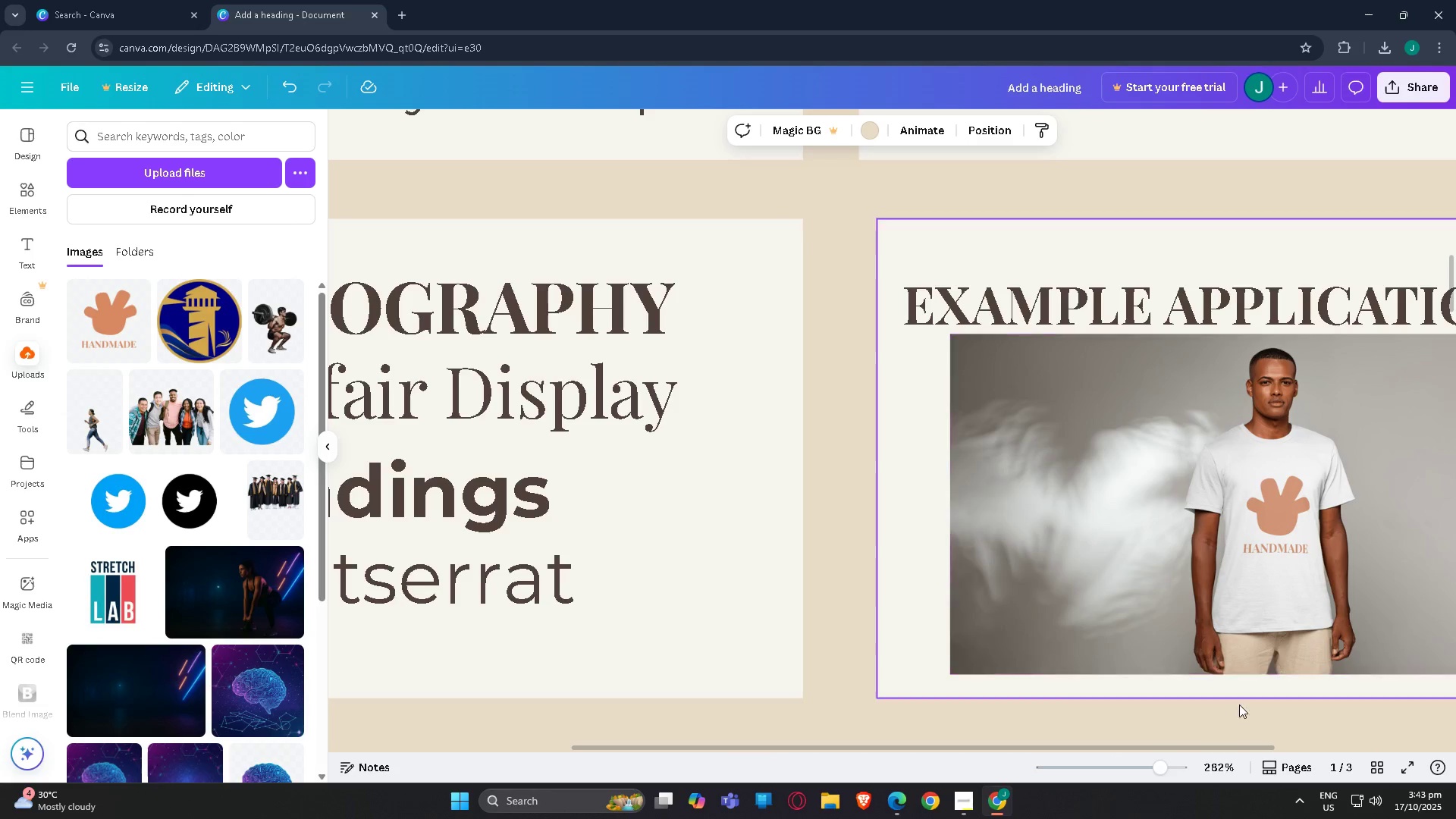 
left_click_drag(start_coordinate=[1125, 764], to_coordinate=[1131, 760])
 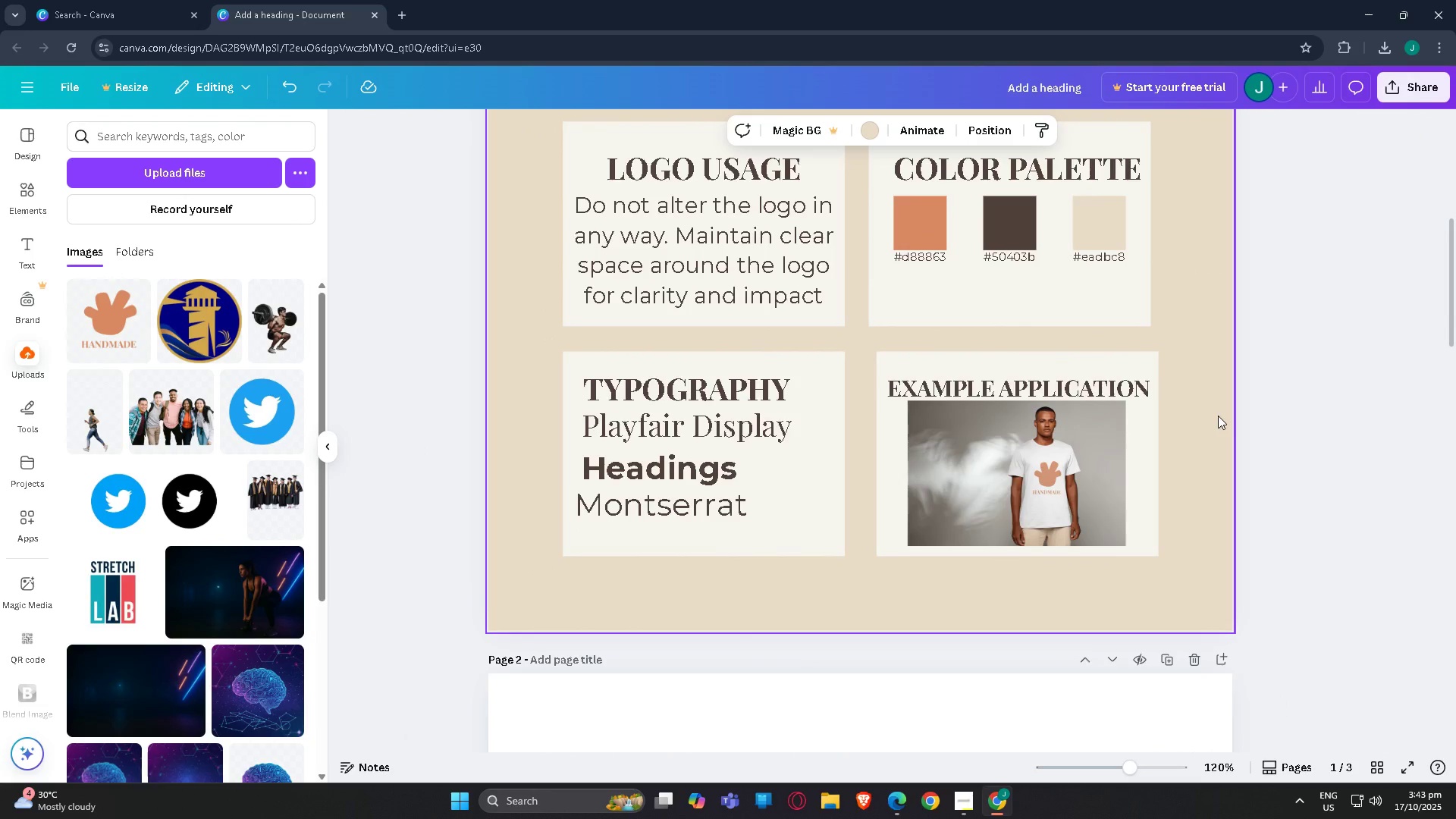 
scroll: coordinate [1200, 459], scroll_direction: none, amount: 0.0
 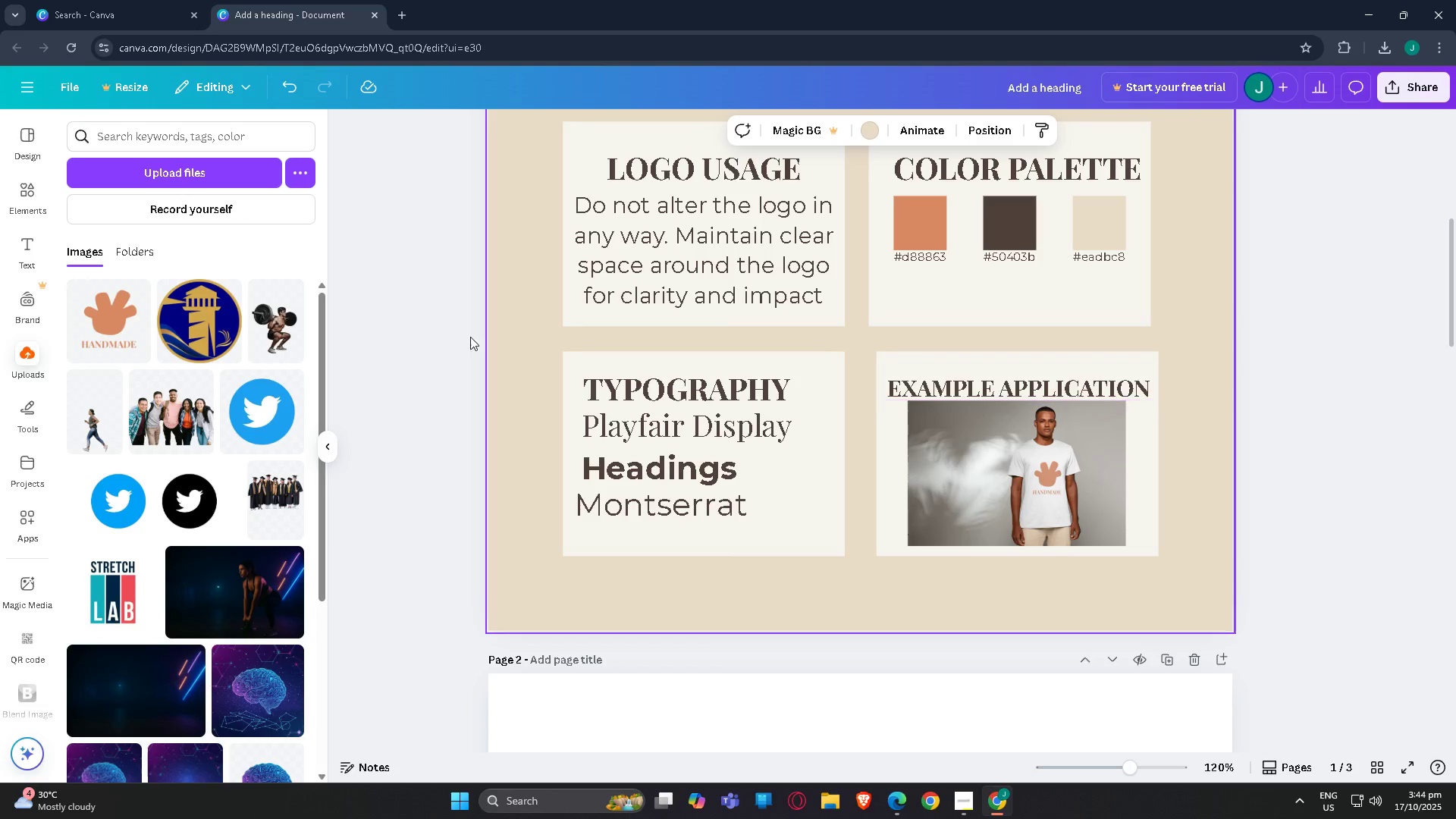 
wait(6.68)
 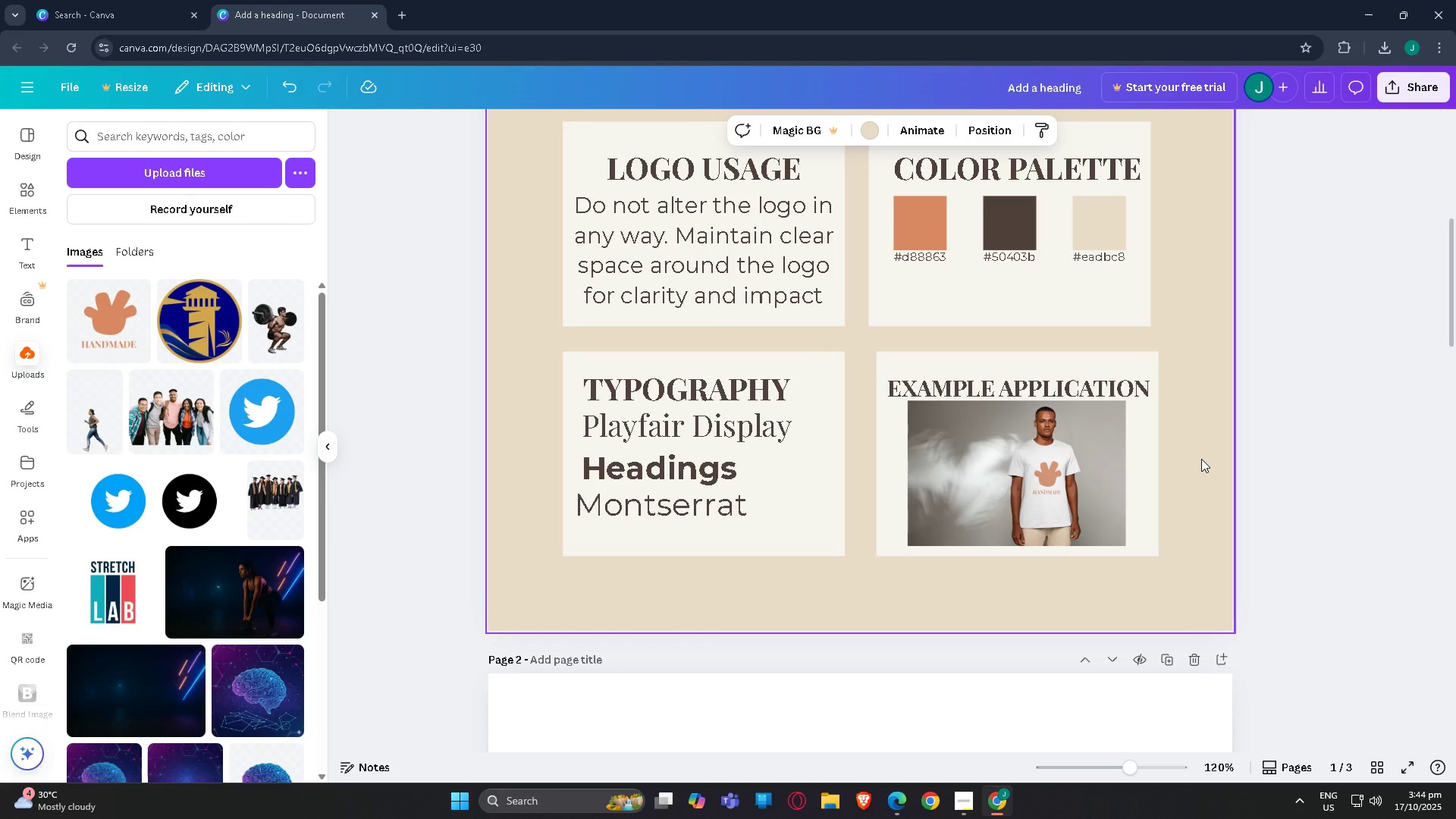 
left_click([11, 190])
 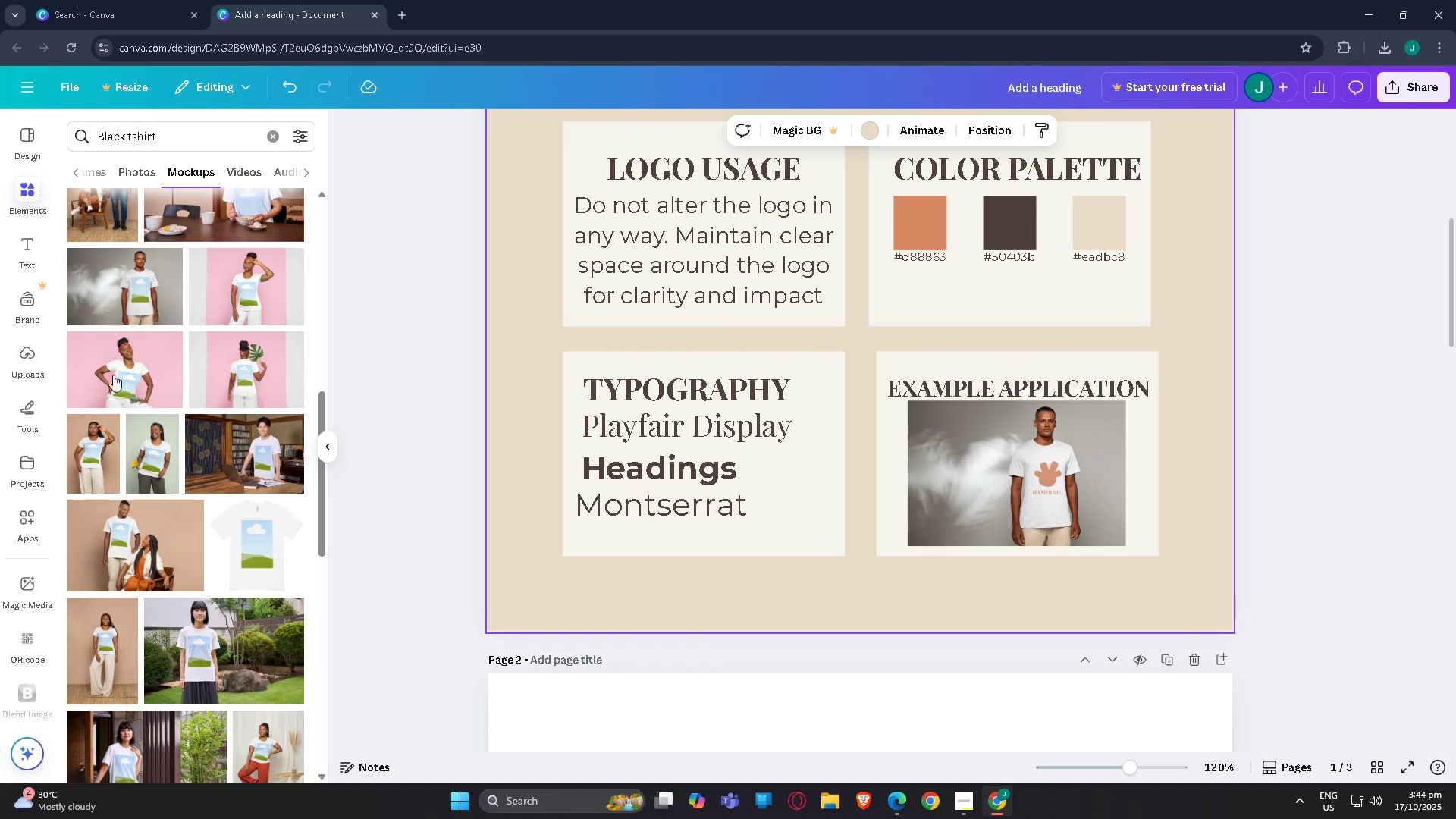 
scroll: coordinate [112, 378], scroll_direction: up, amount: 13.0
 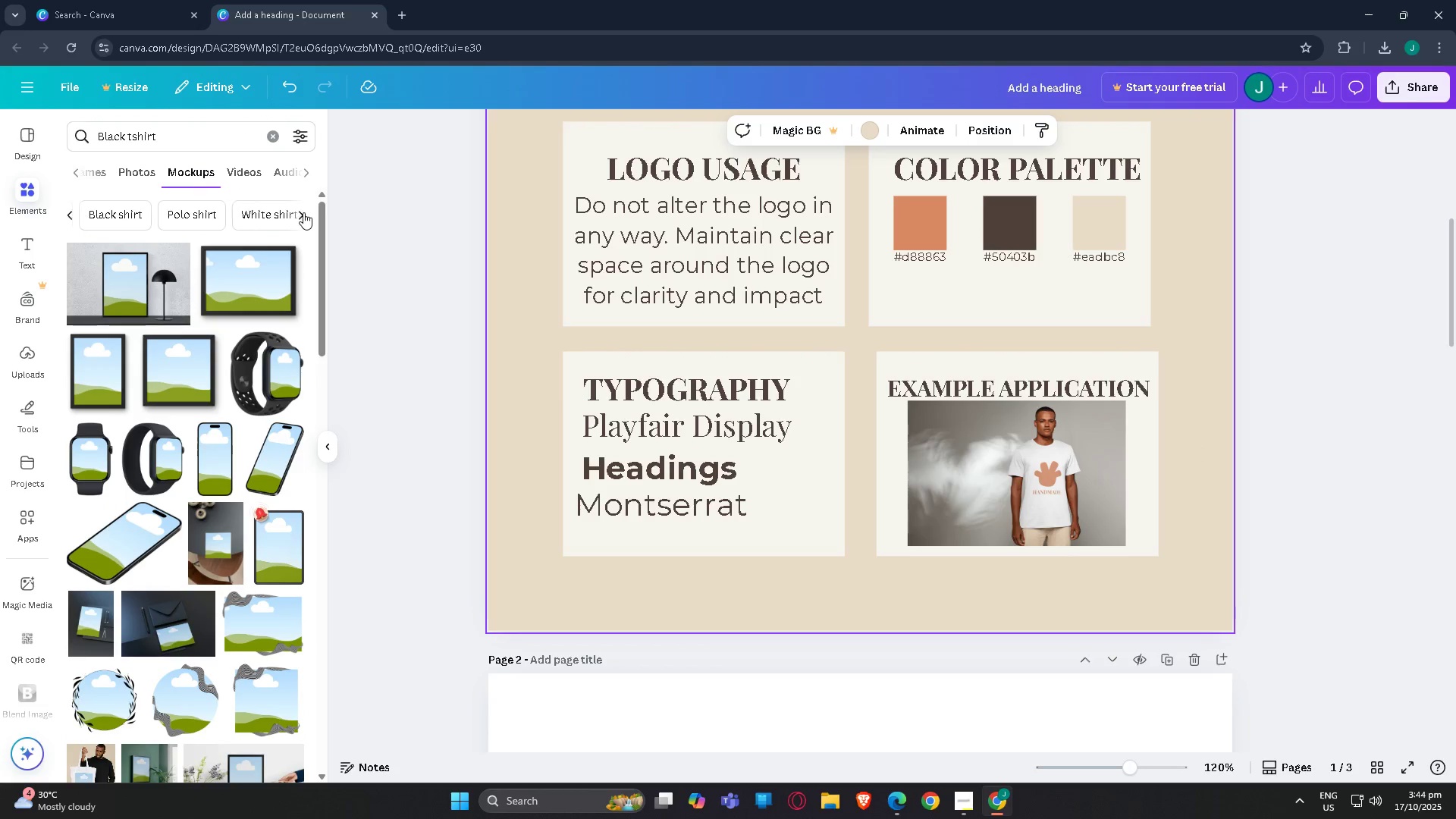 
double_click([303, 212])
 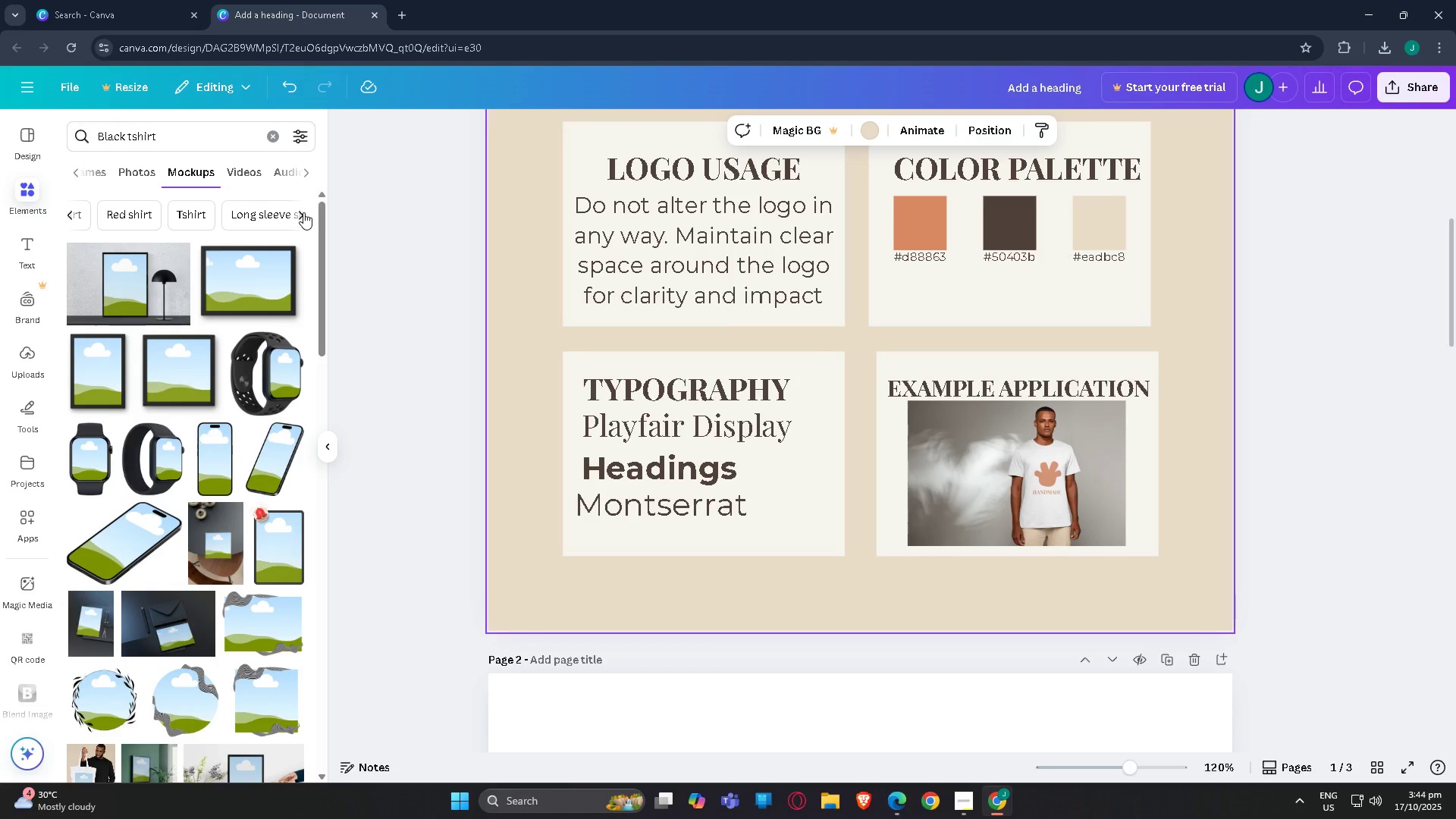 
triple_click([303, 212])
 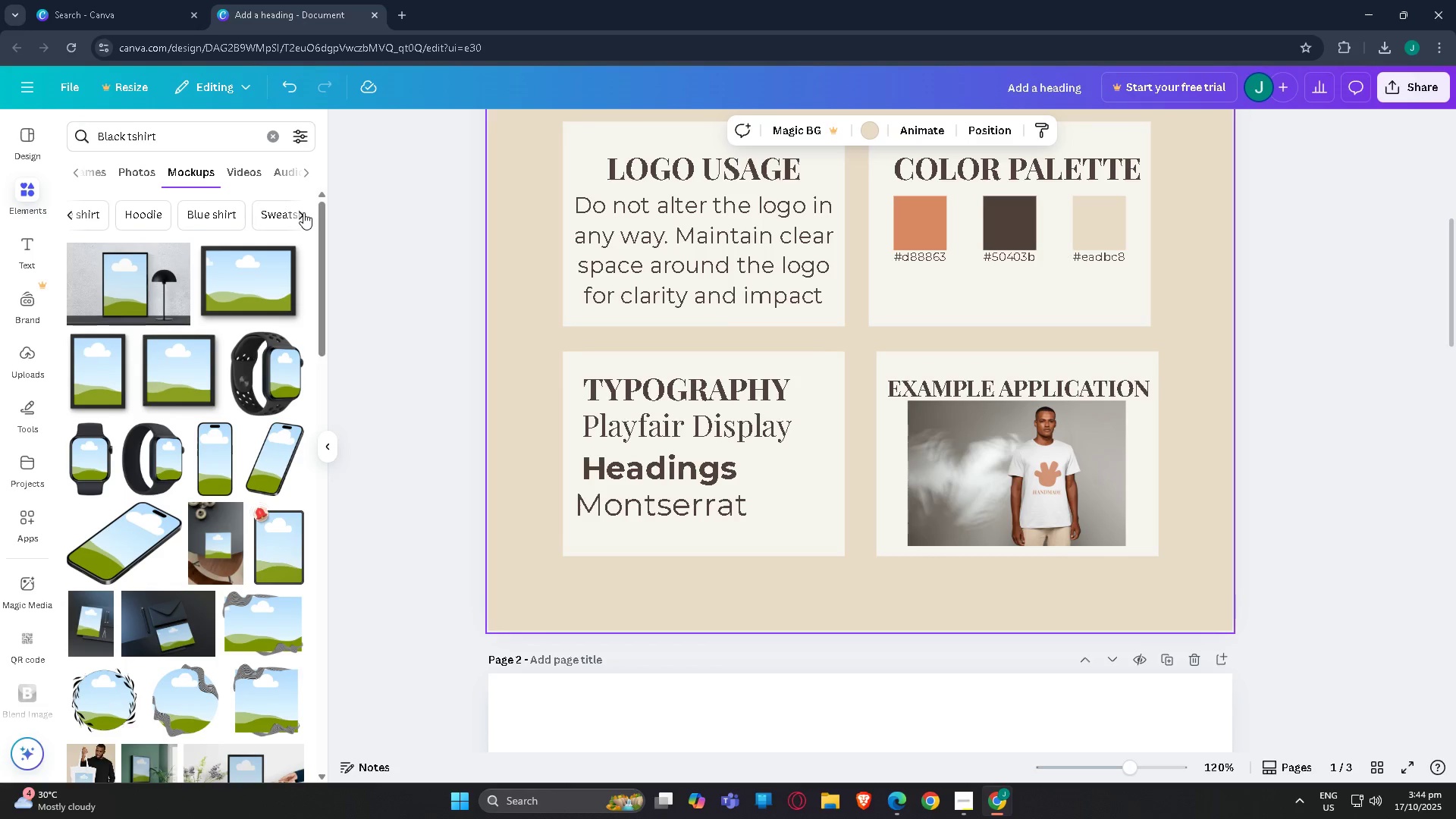 
triple_click([303, 212])
 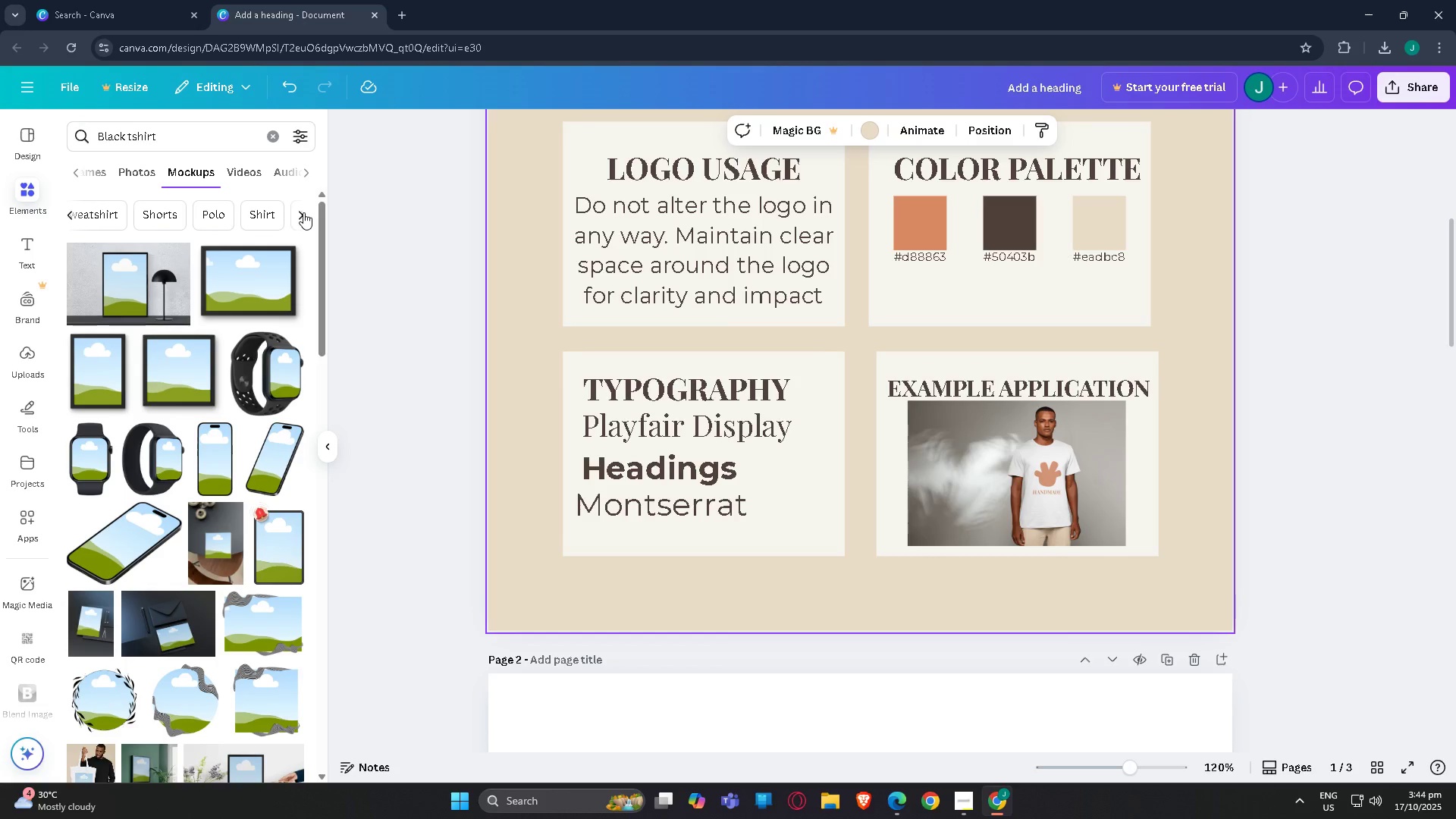 
triple_click([303, 212])
 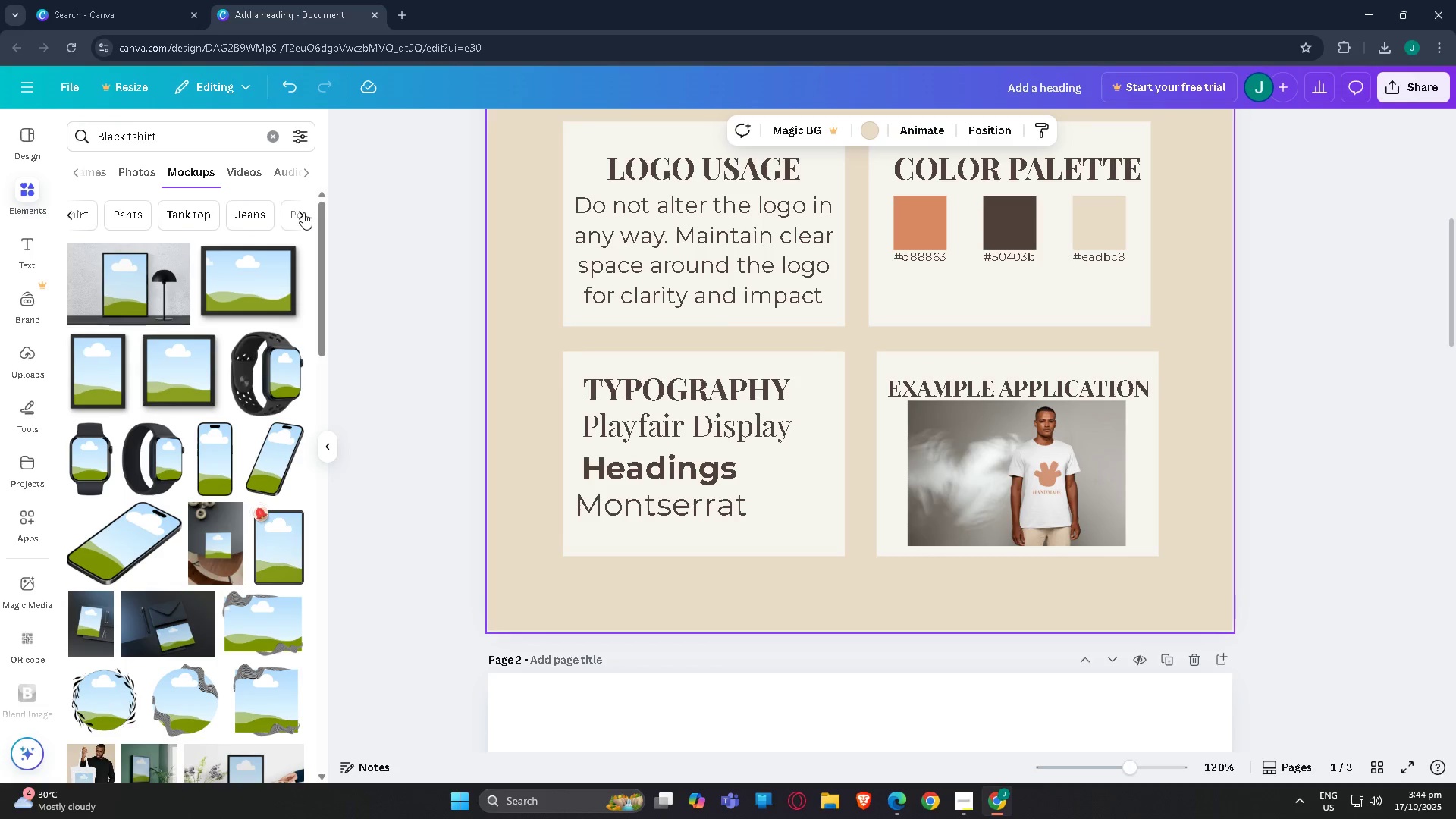 
triple_click([303, 212])
 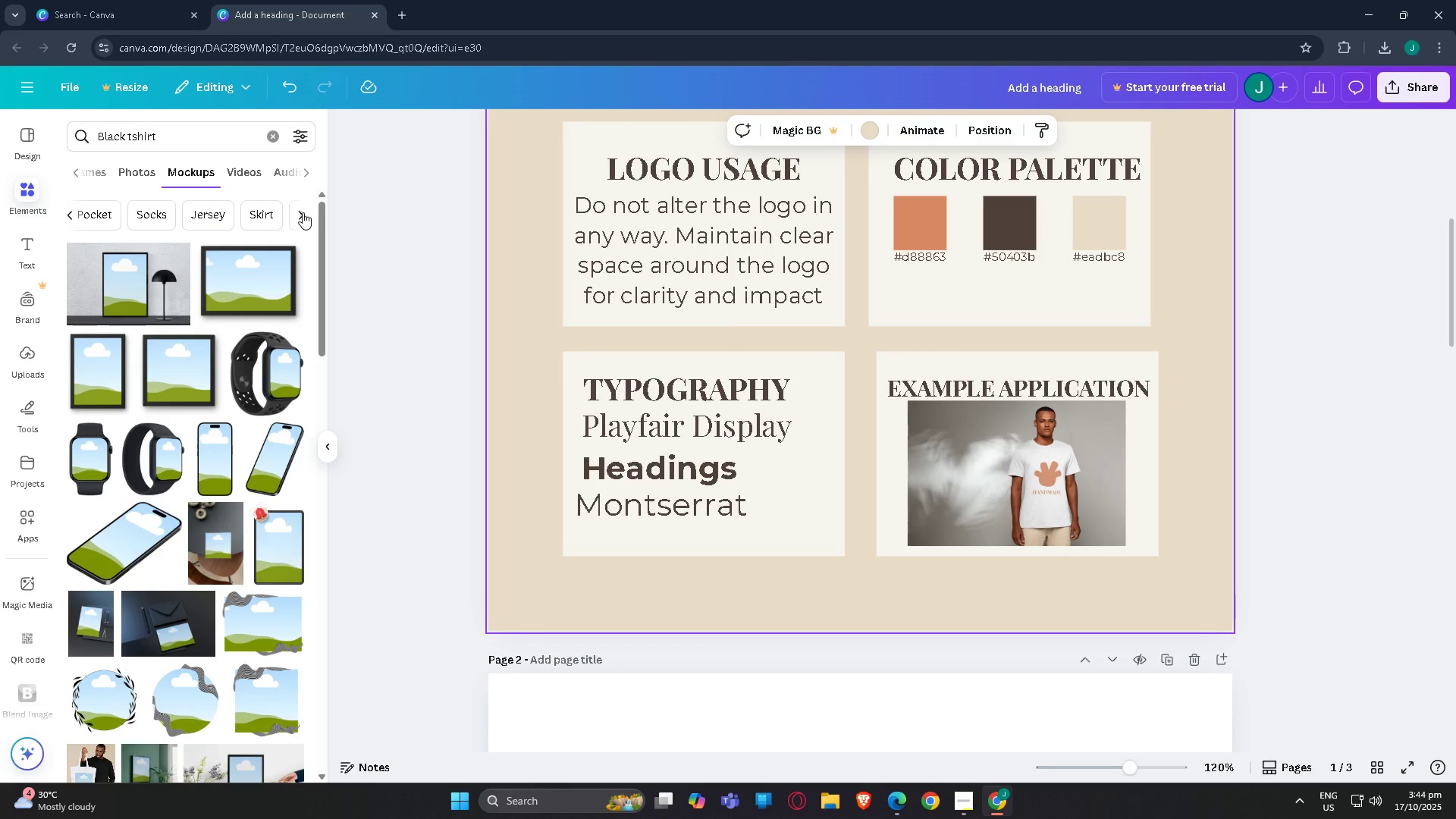 
triple_click([303, 212])
 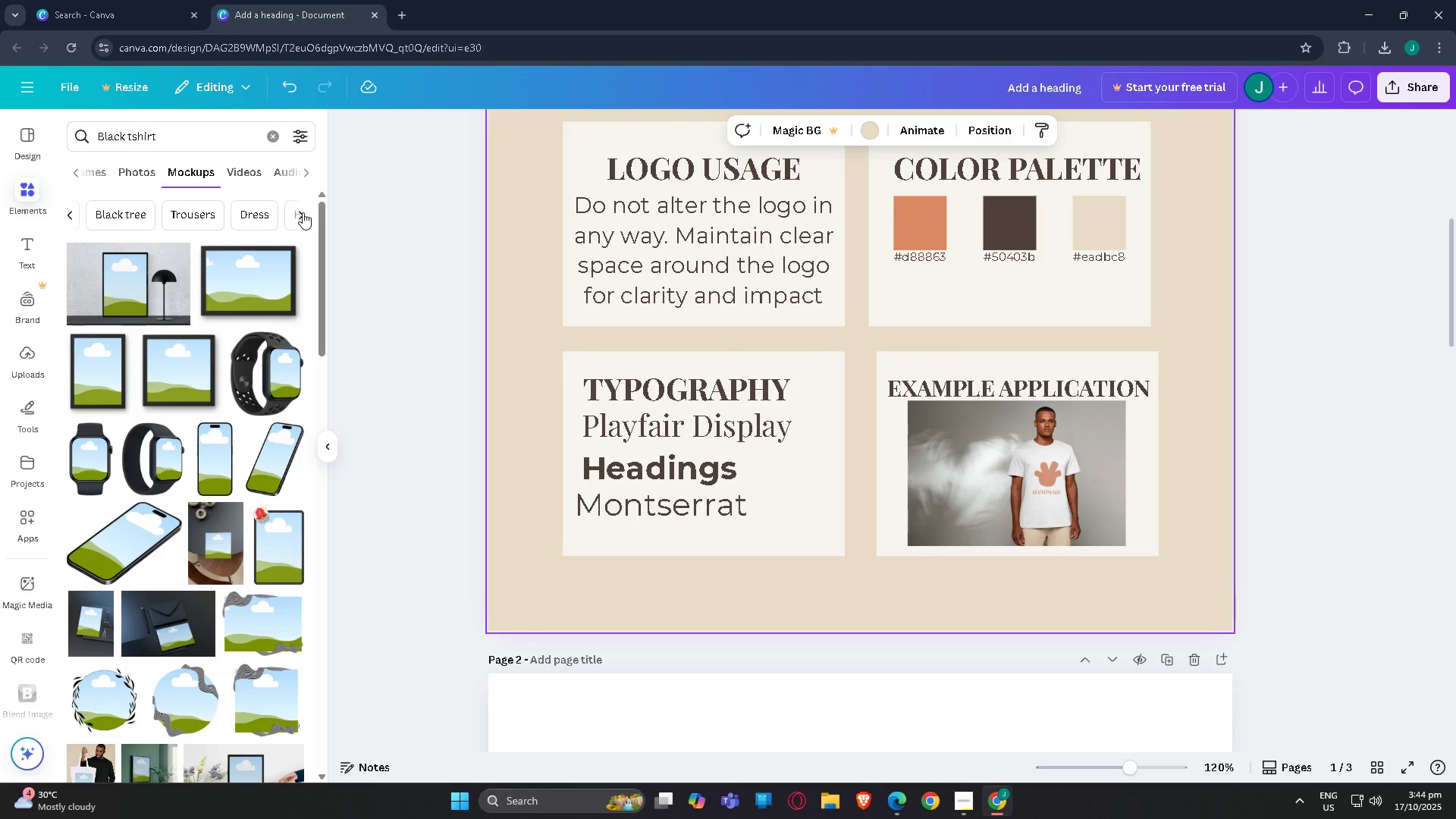 
triple_click([303, 212])
 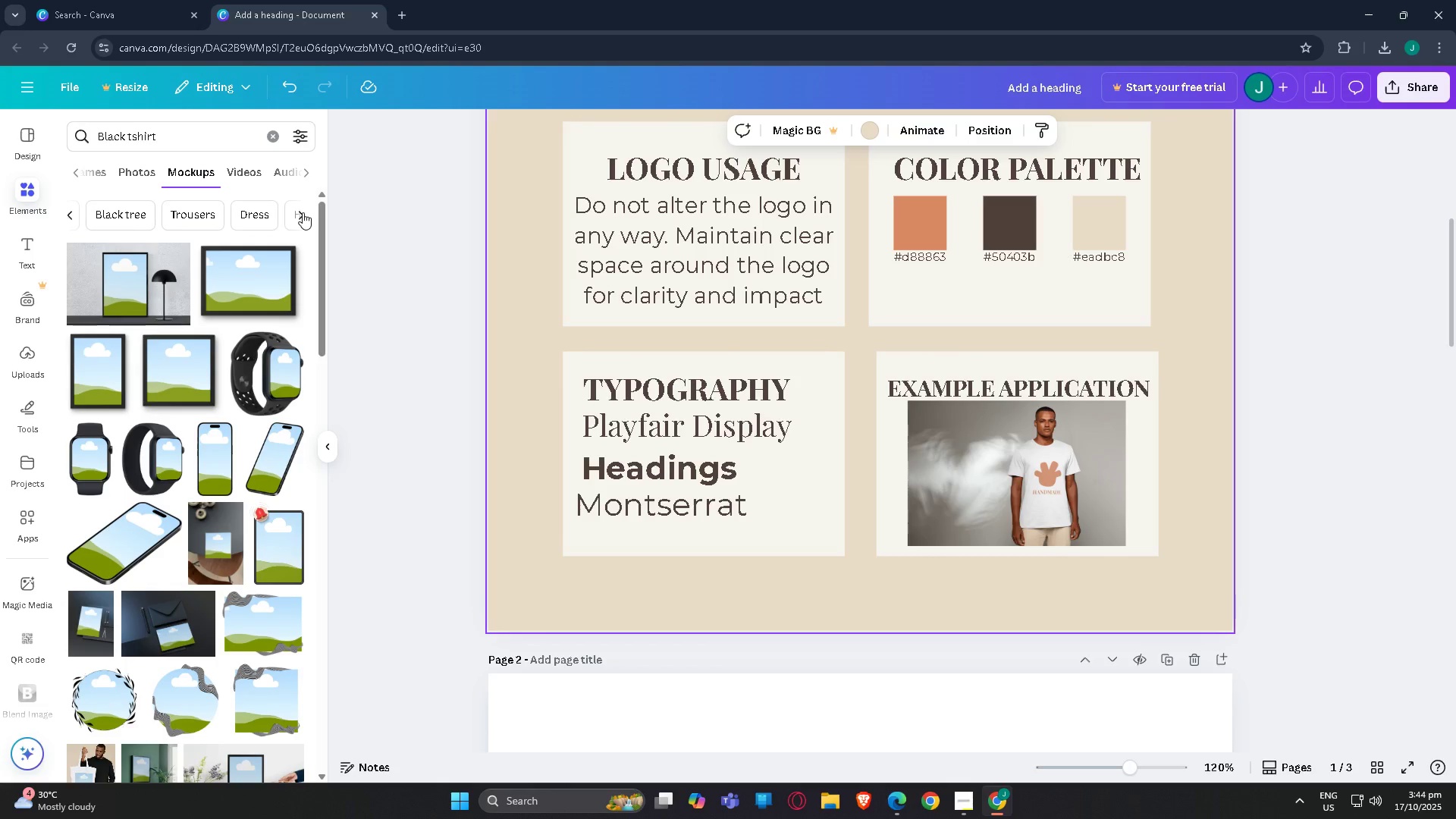 
triple_click([303, 212])
 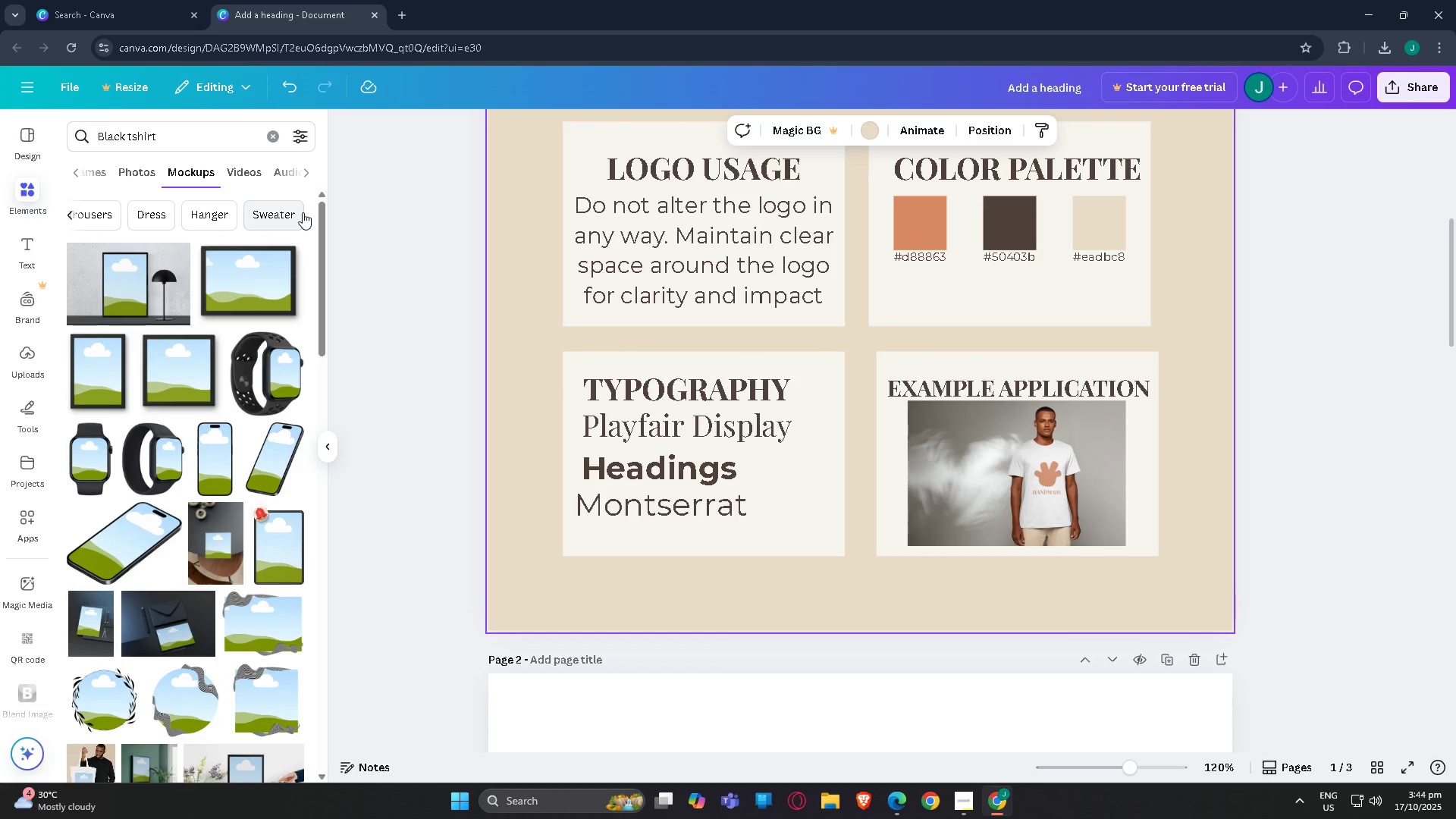 
triple_click([303, 212])
 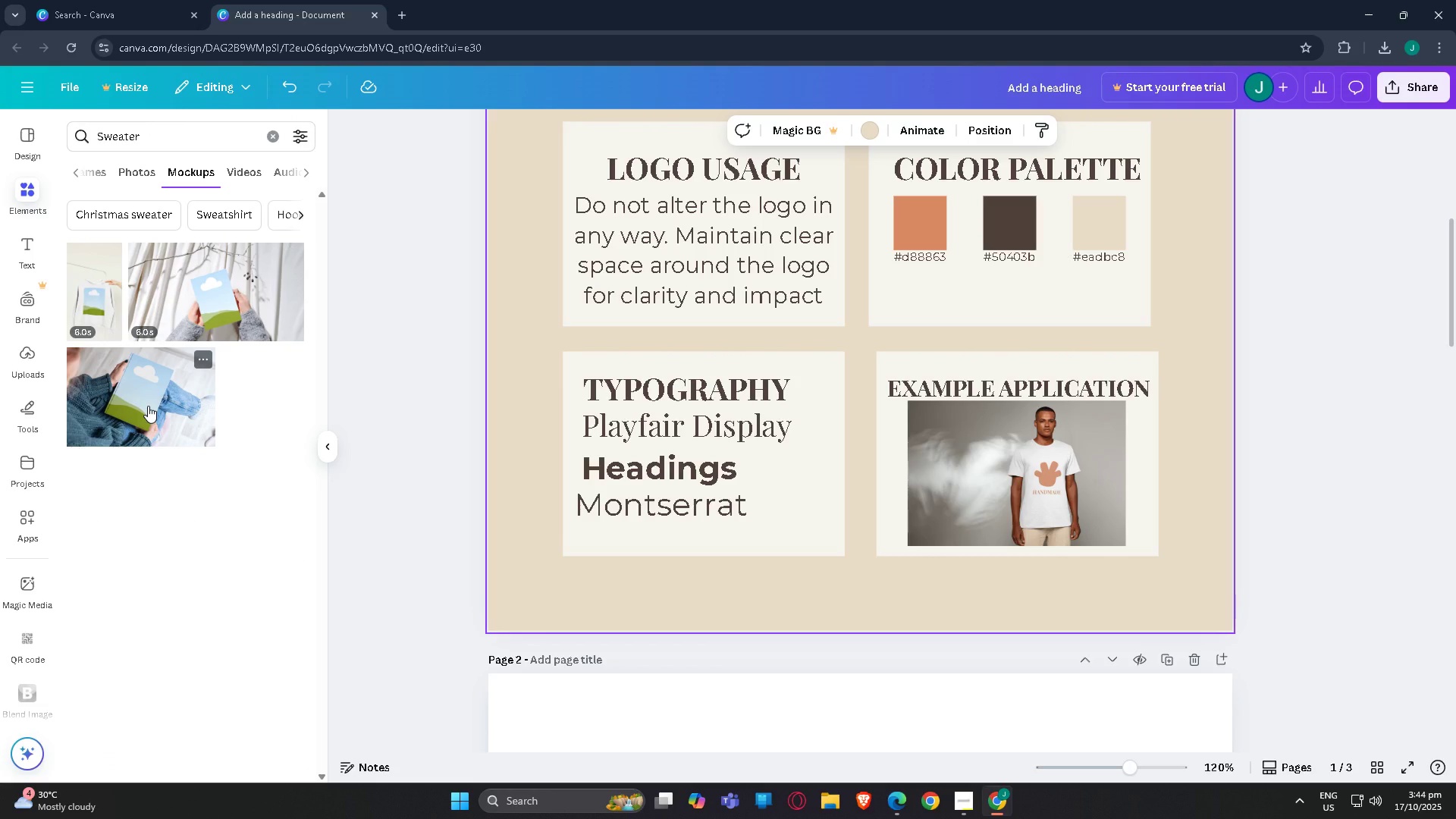 
wait(7.69)
 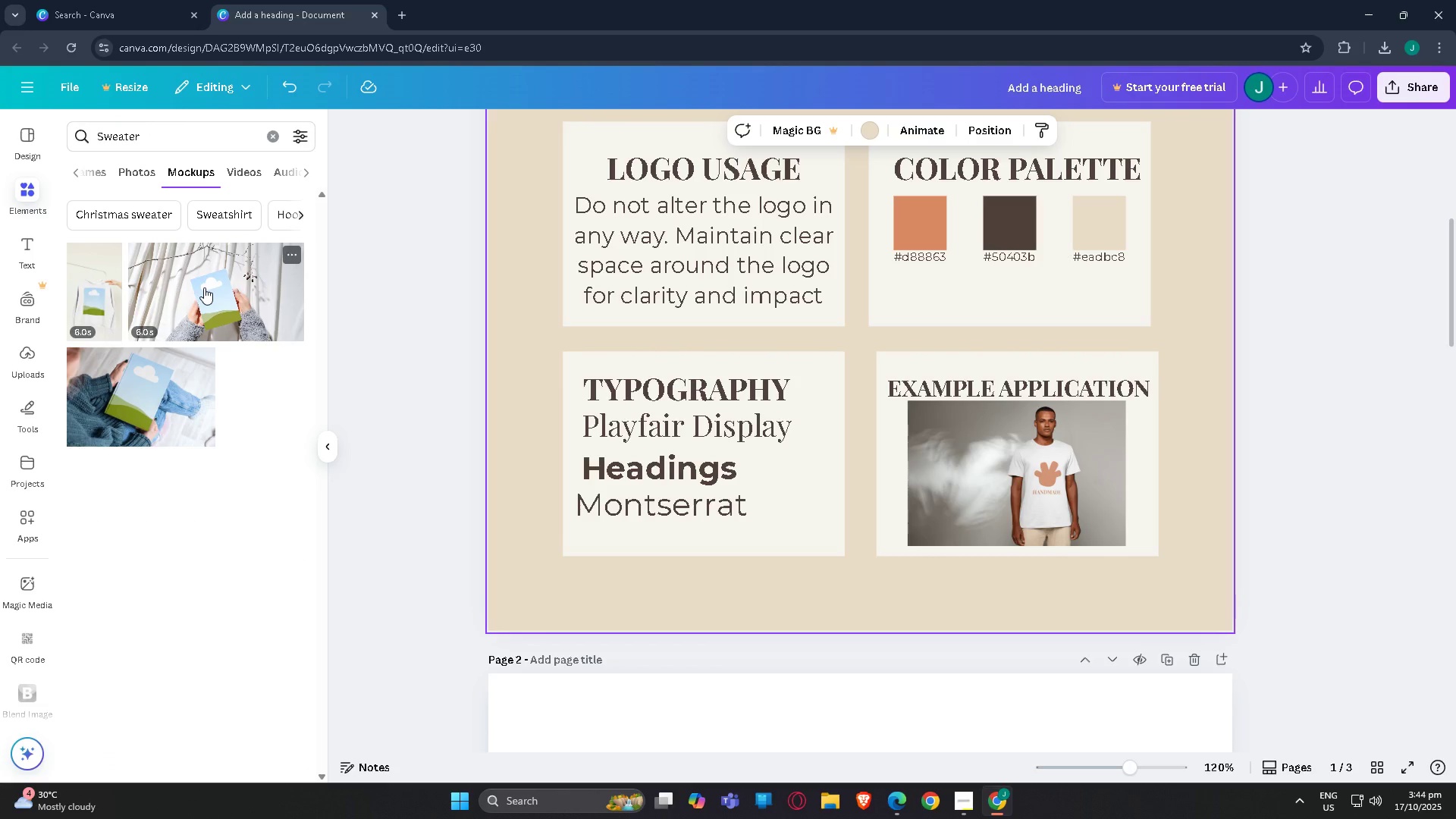 
left_click([148, 406])
 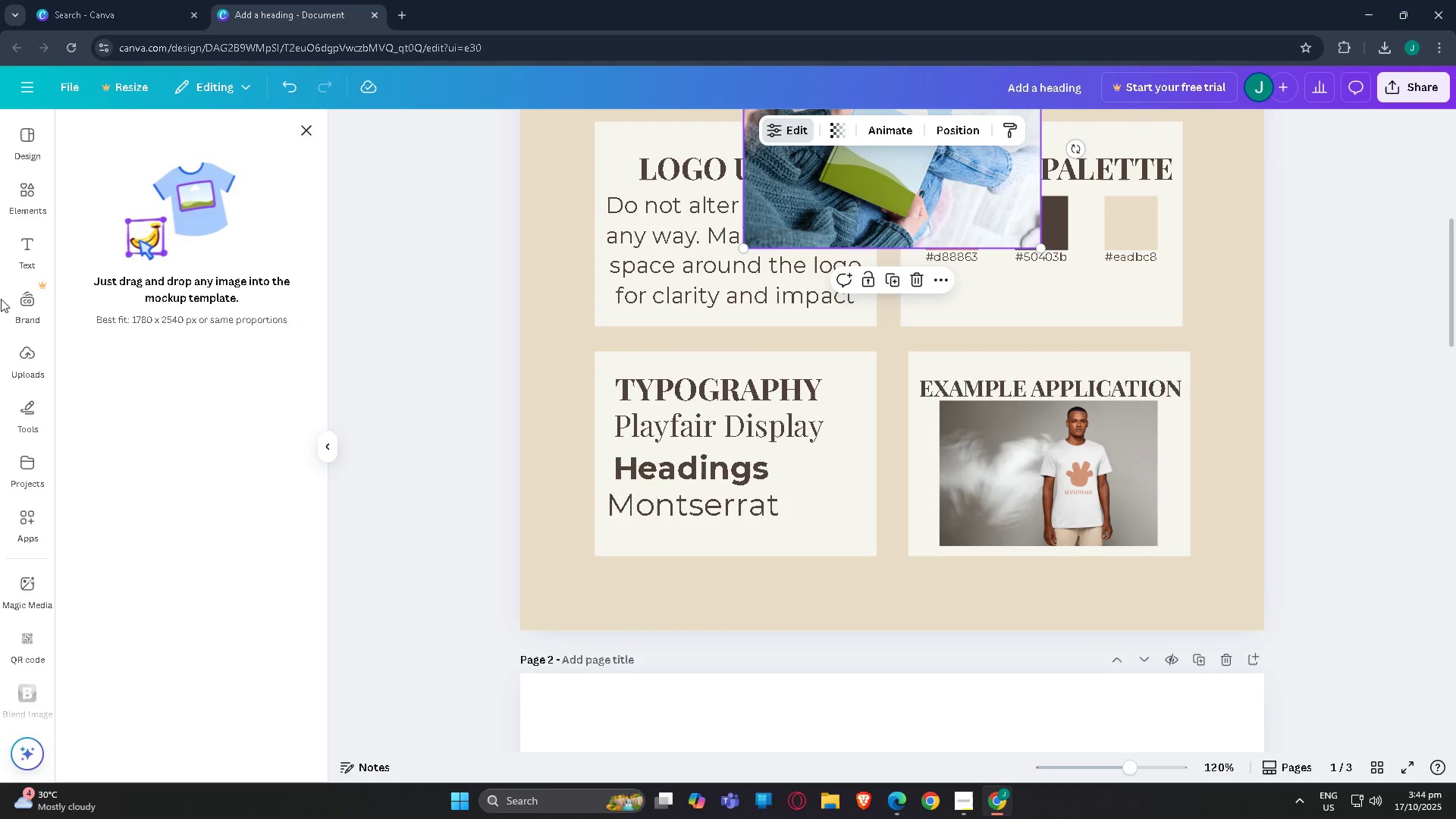 
left_click([33, 189])
 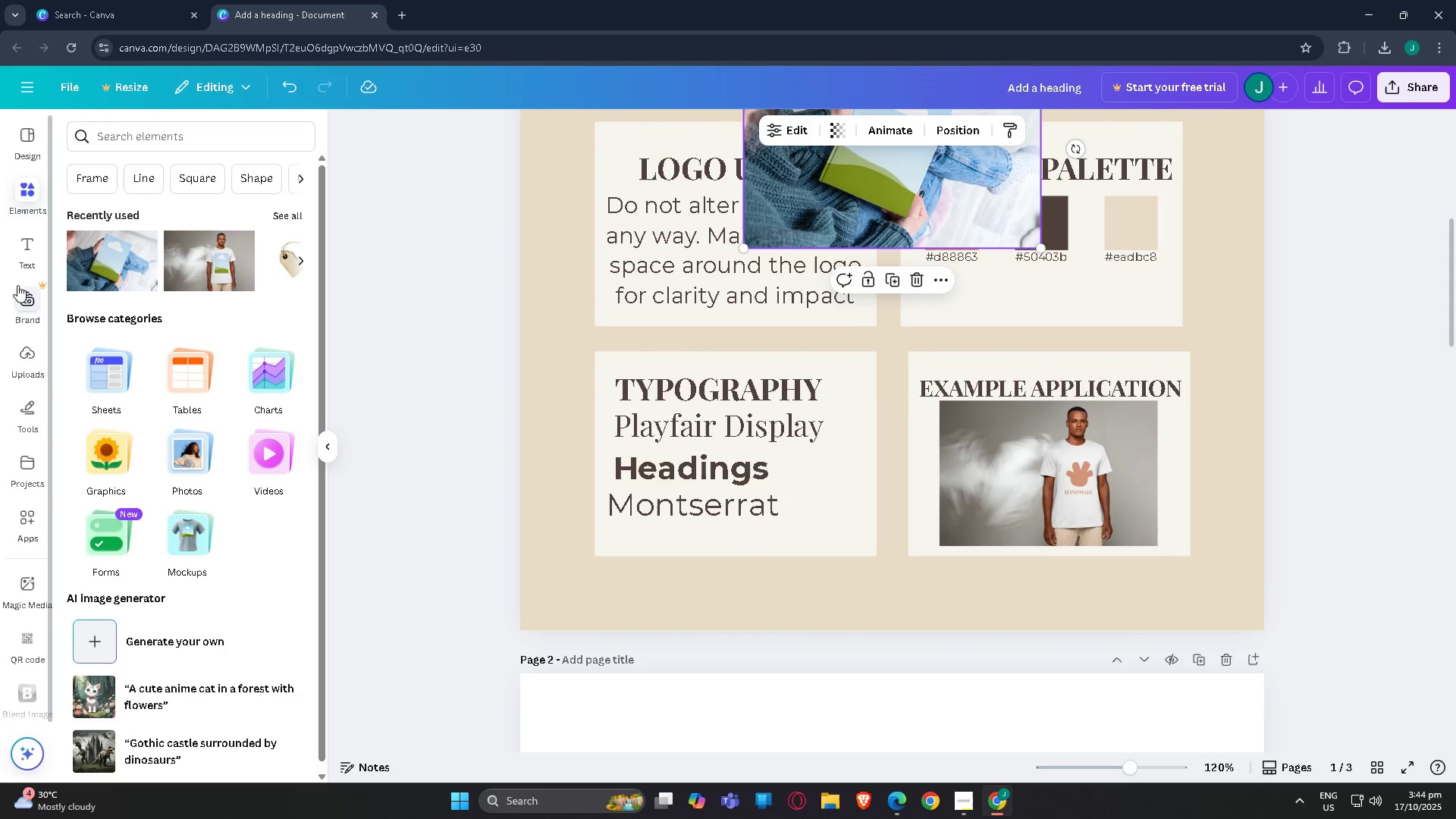 
left_click([30, 344])
 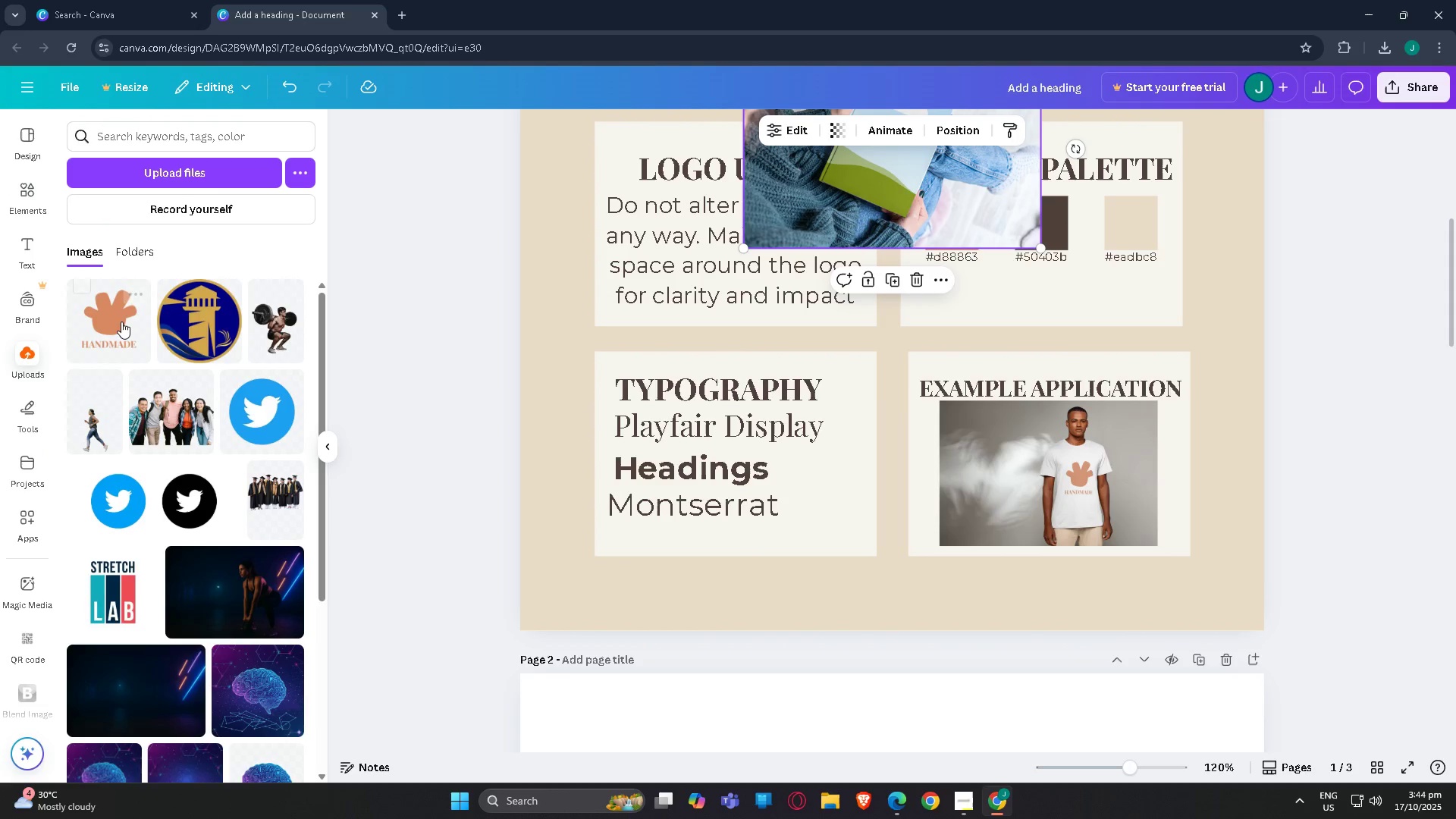 
left_click_drag(start_coordinate=[120, 322], to_coordinate=[899, 165])
 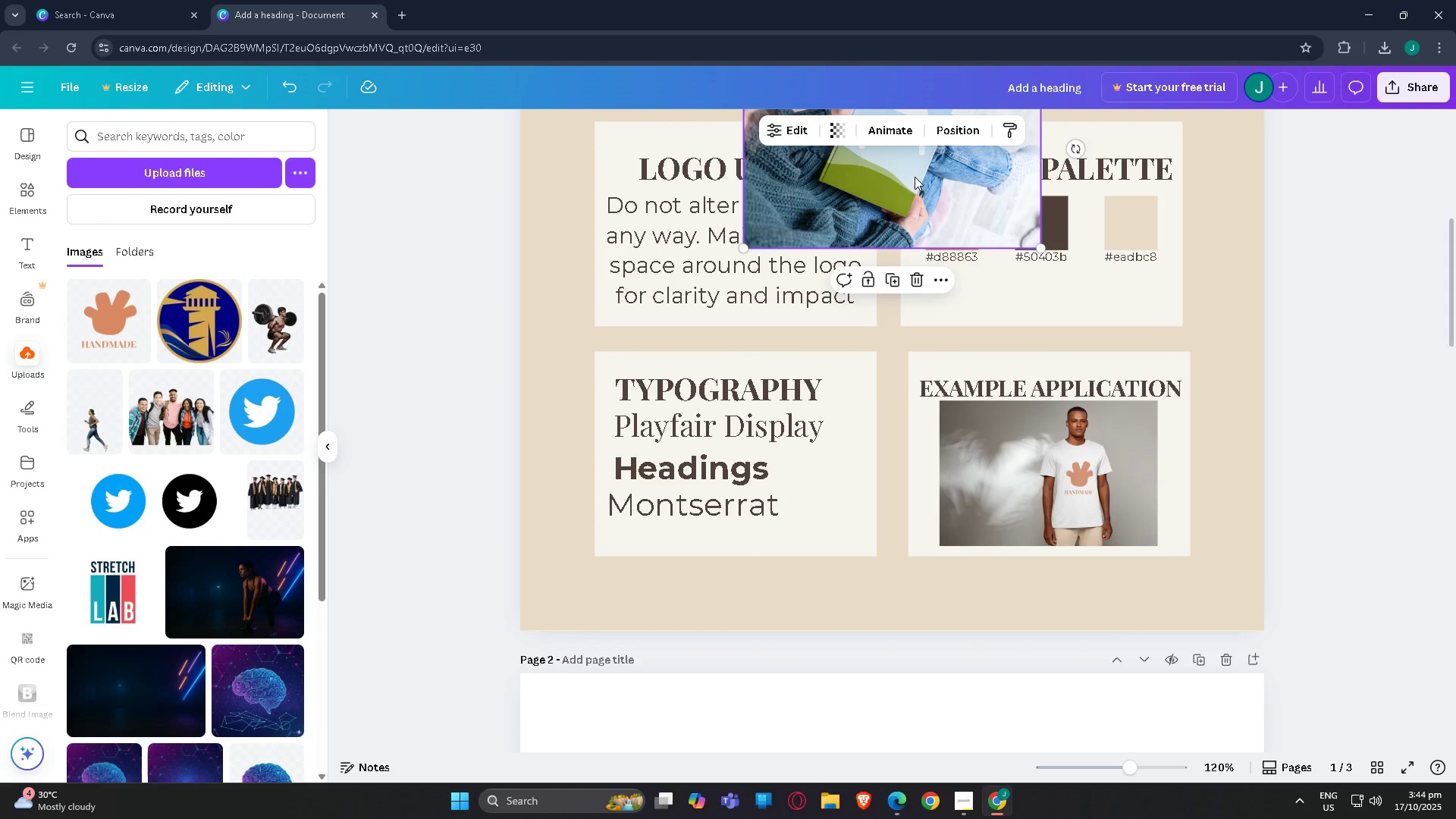 
left_click_drag(start_coordinate=[915, 176], to_coordinate=[774, 469])
 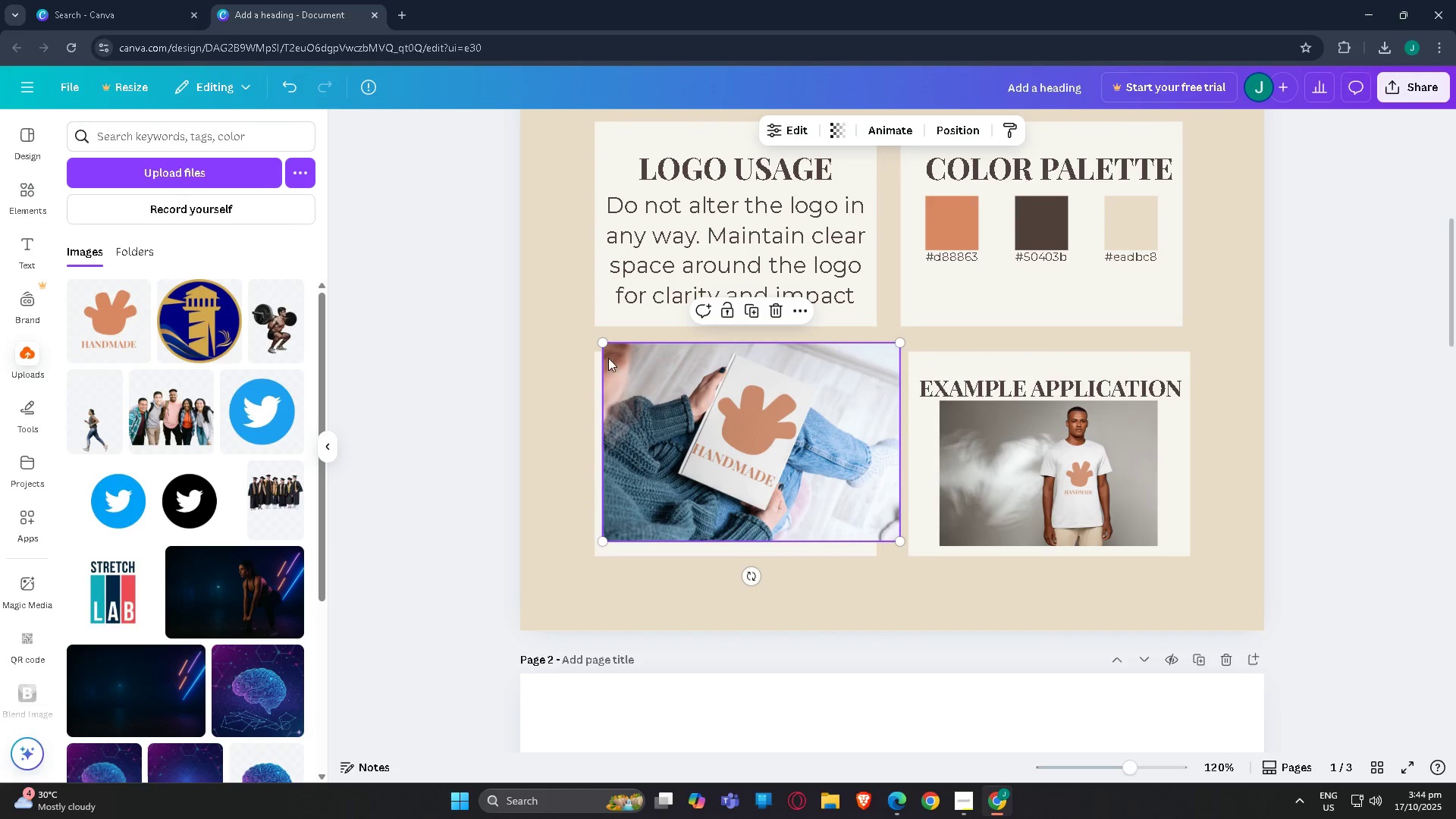 
left_click_drag(start_coordinate=[601, 346], to_coordinate=[694, 388])
 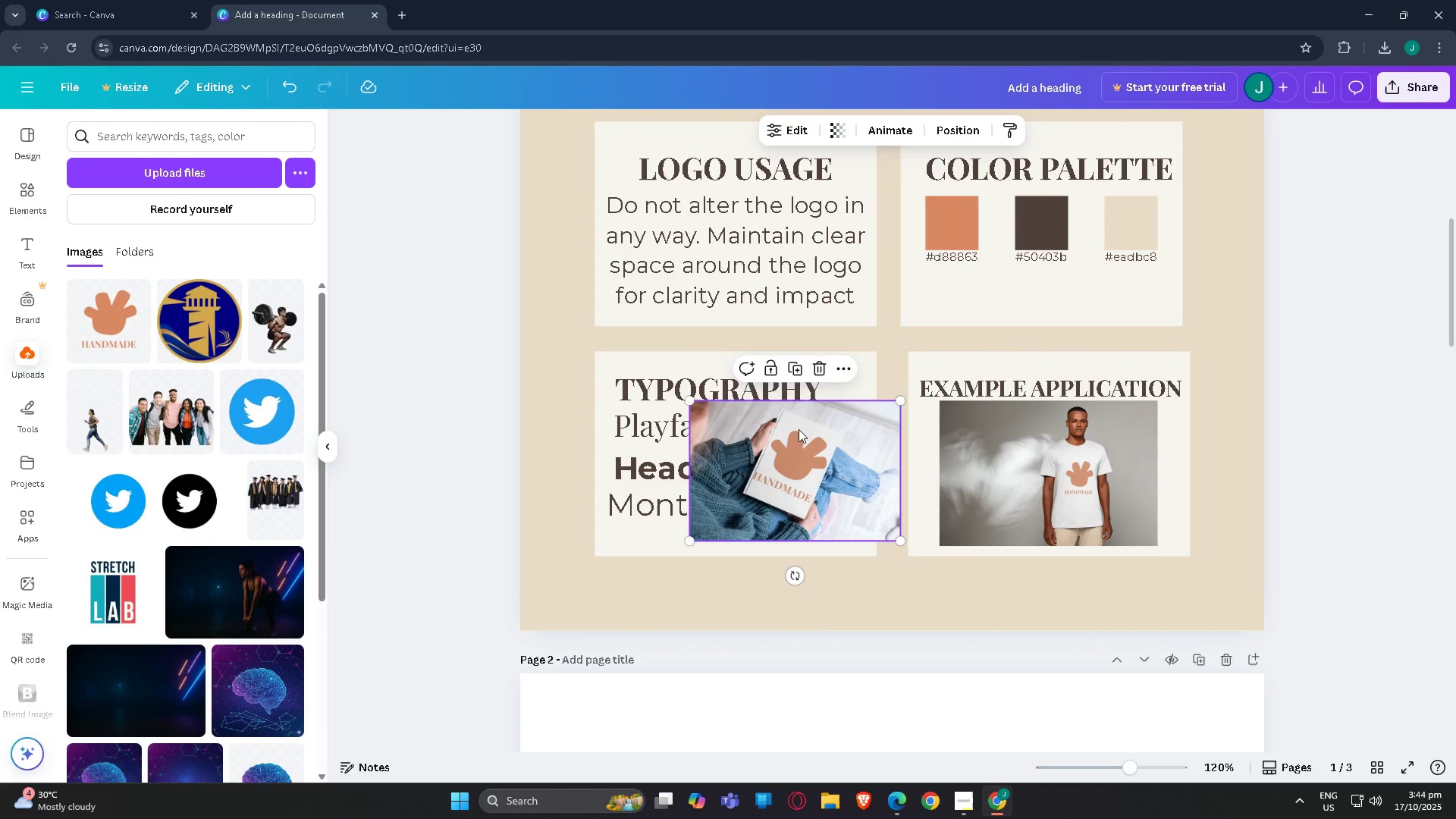 
left_click_drag(start_coordinate=[799, 429], to_coordinate=[761, 412])
 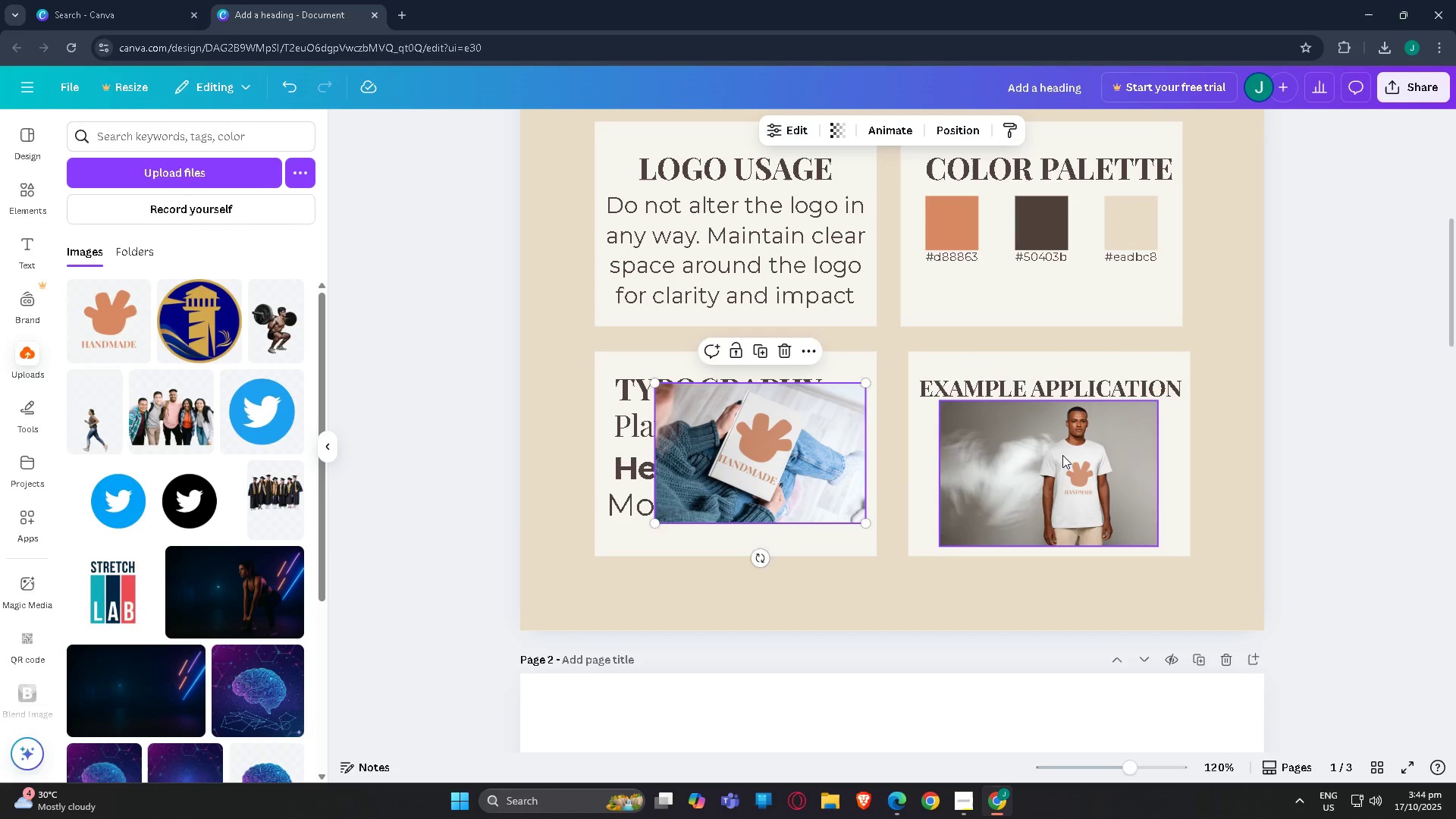 
left_click([1062, 455])
 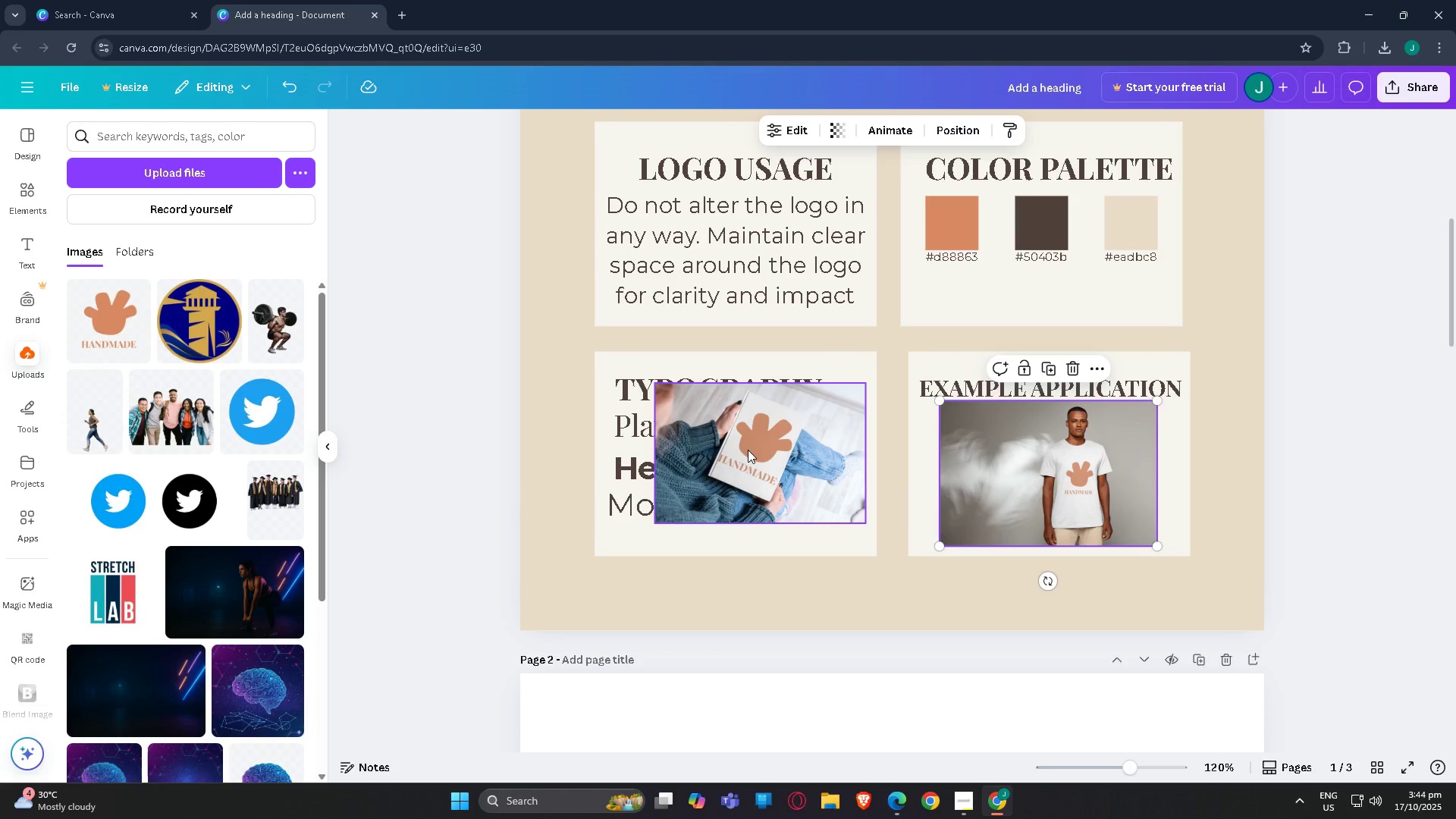 
key(Delete)
 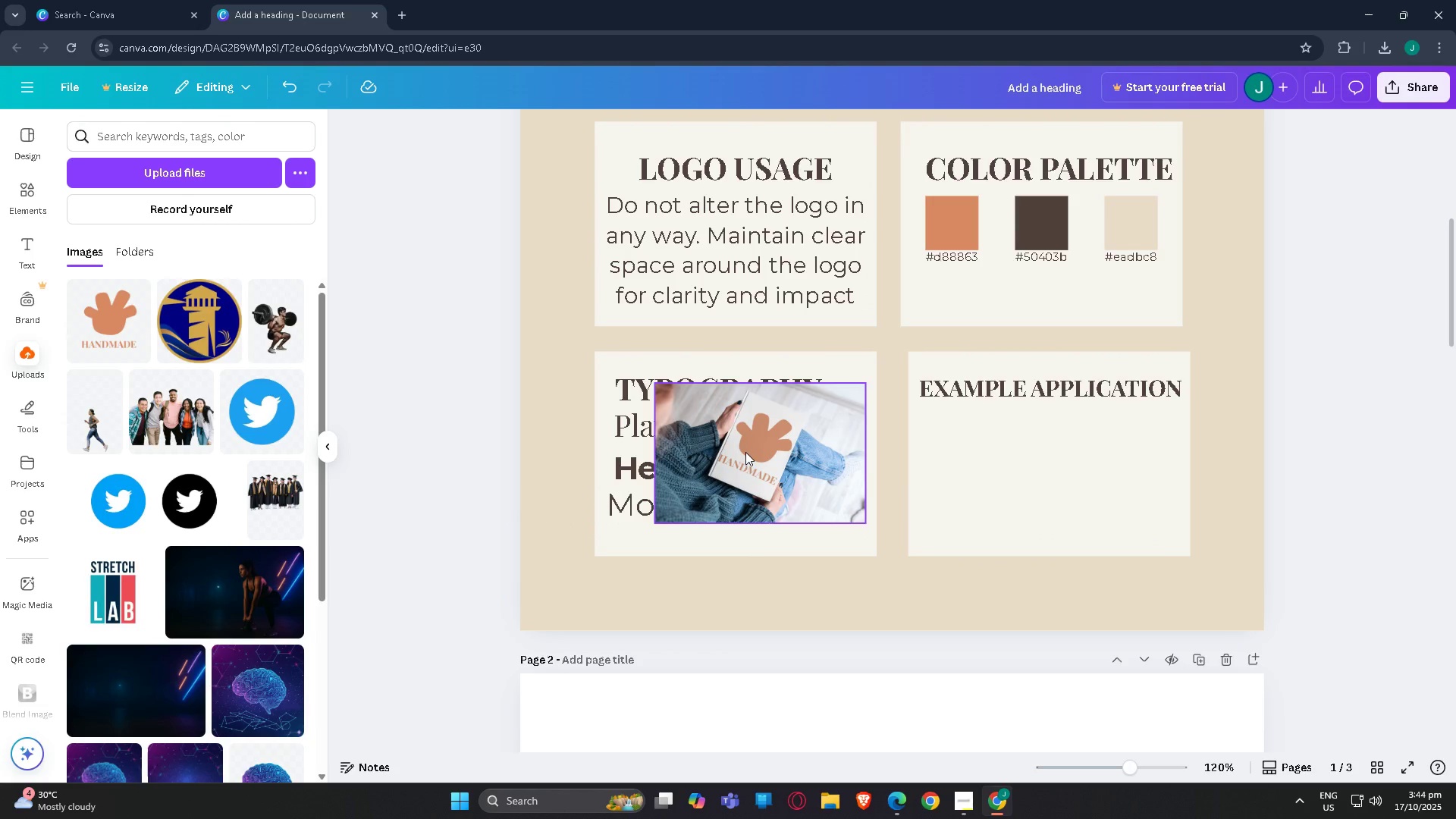 
left_click([745, 452])
 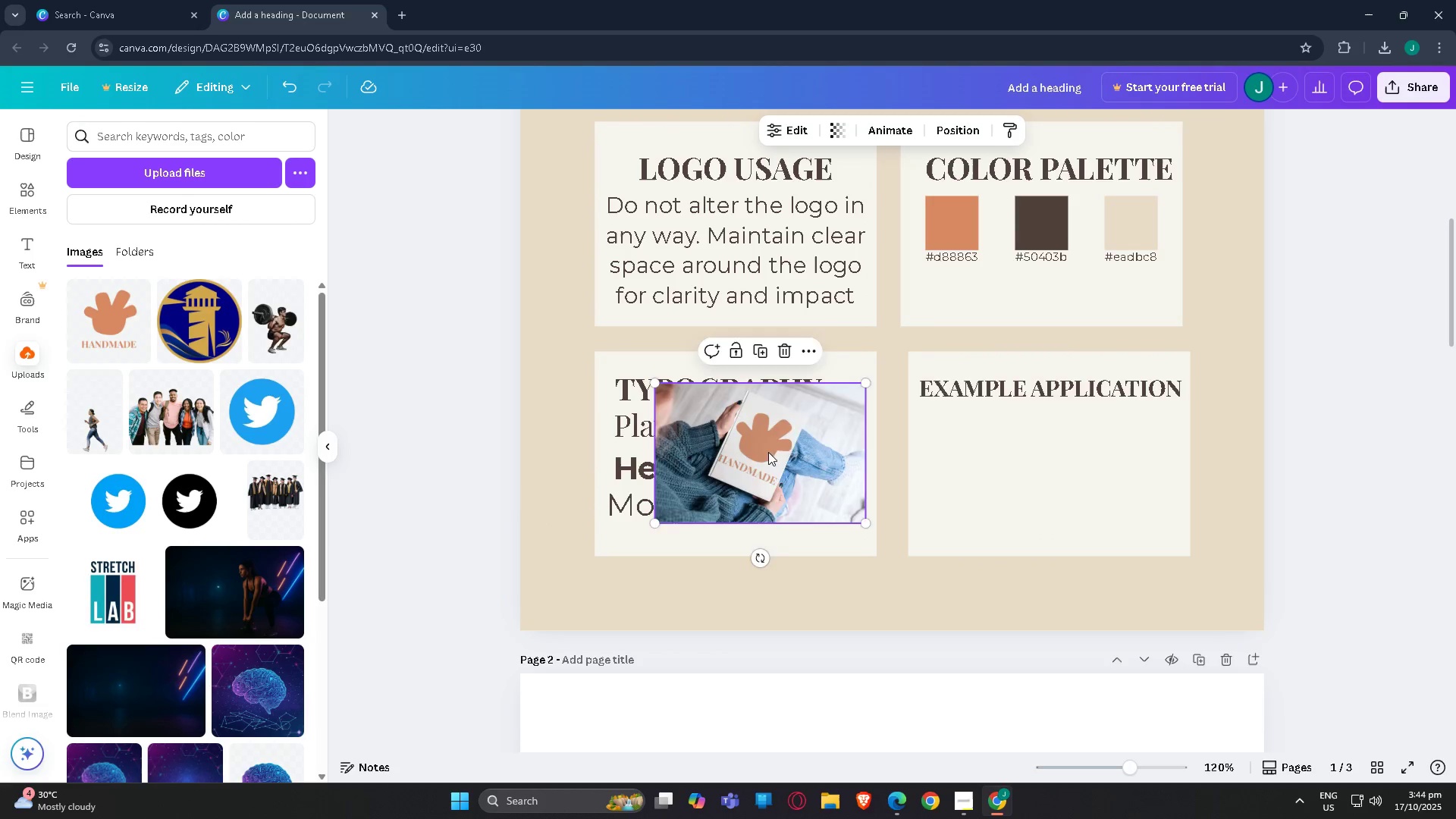 
left_click_drag(start_coordinate=[745, 452], to_coordinate=[1035, 472])
 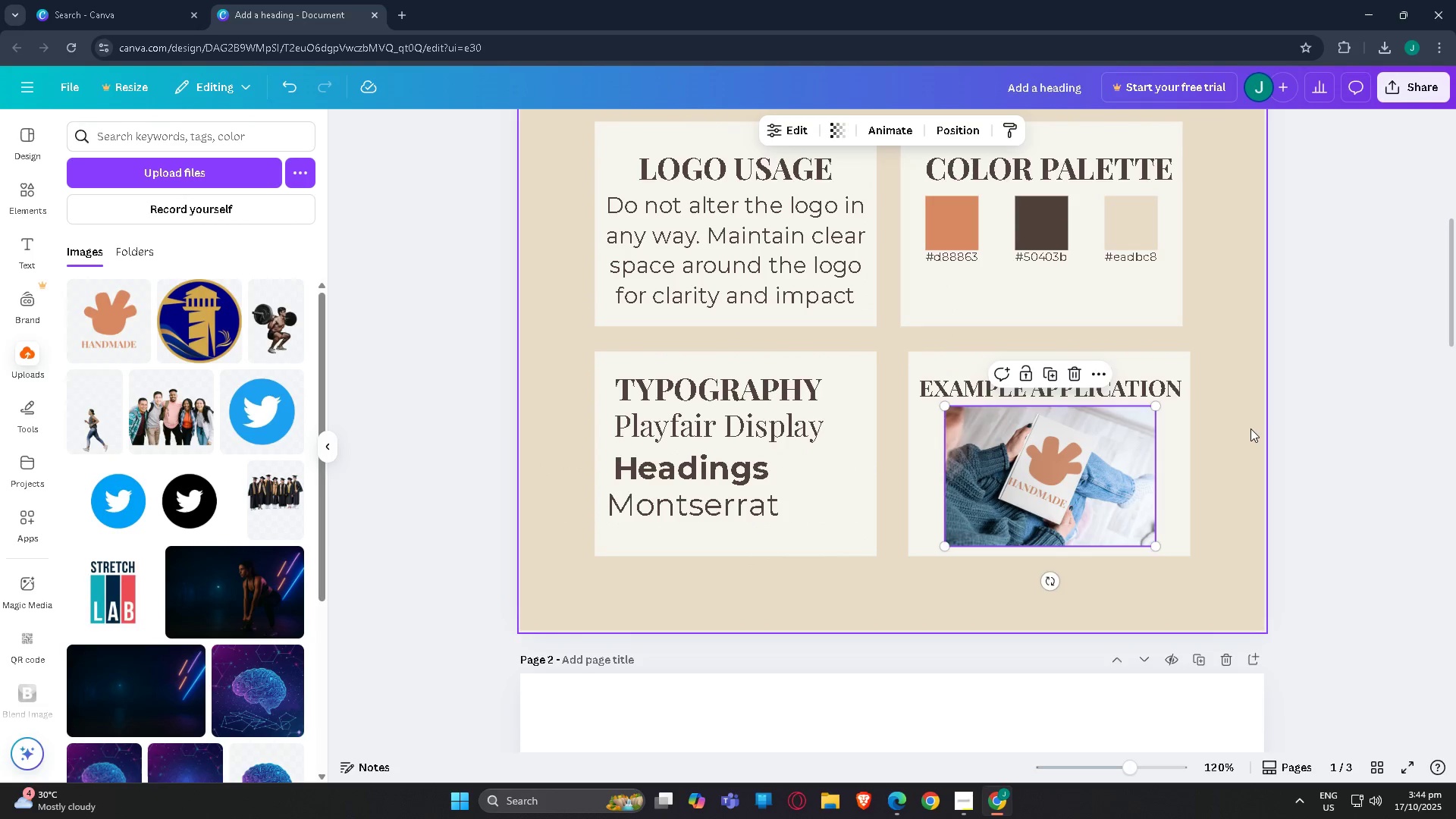 
left_click([1250, 428])
 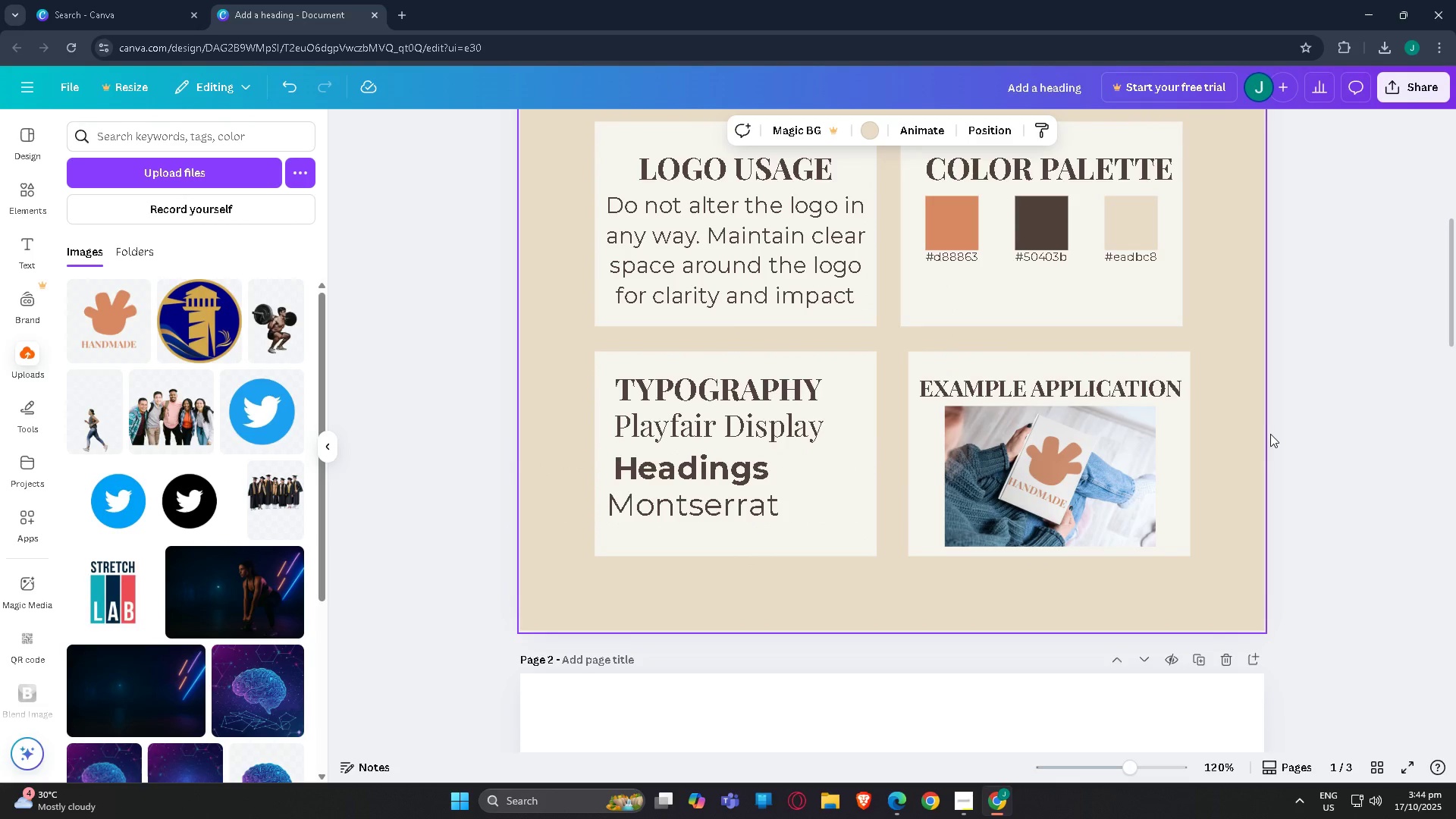 
scroll: coordinate [1270, 434], scroll_direction: up, amount: 2.0
 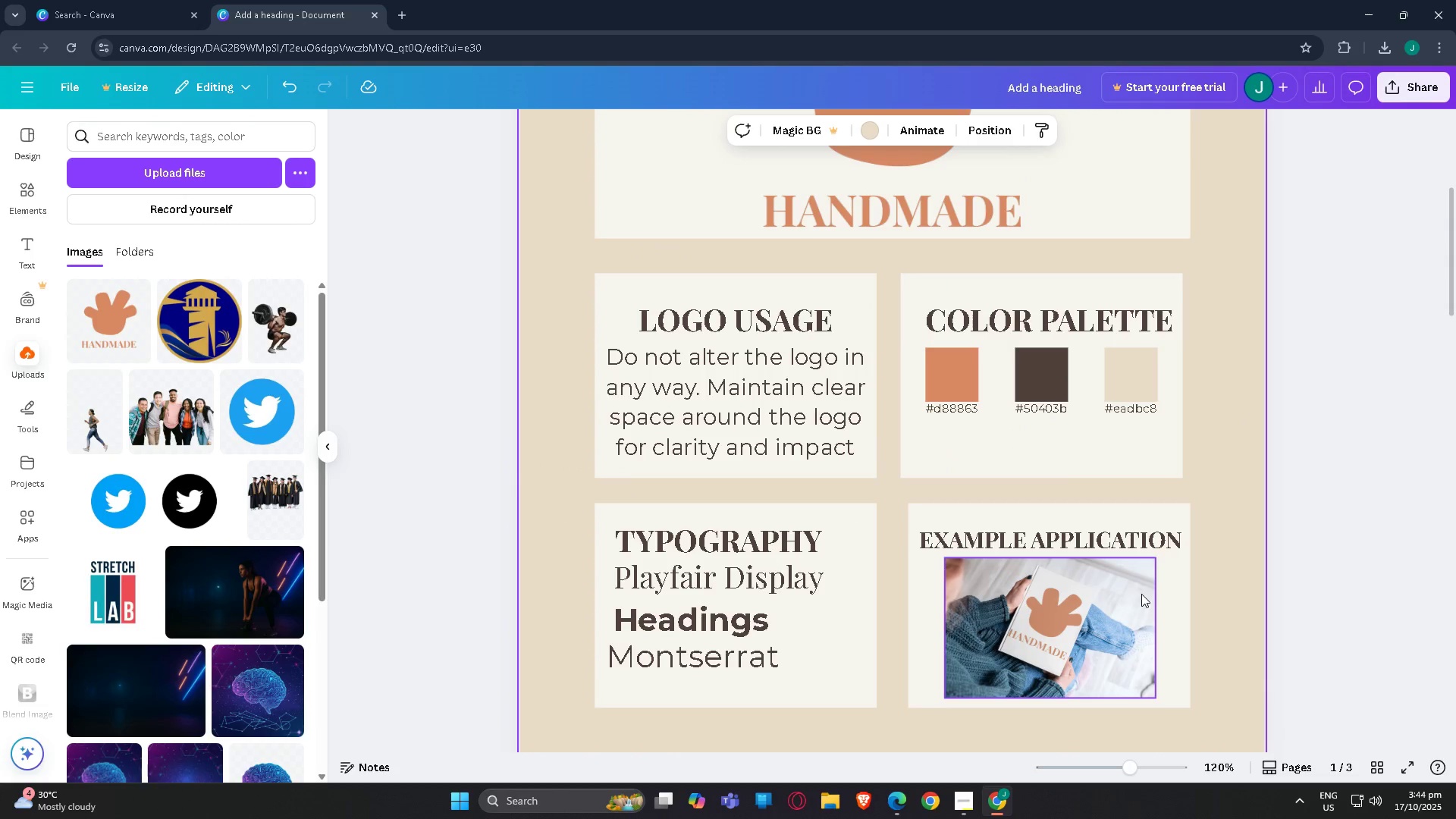 
scroll: coordinate [1142, 610], scroll_direction: down, amount: 3.0
 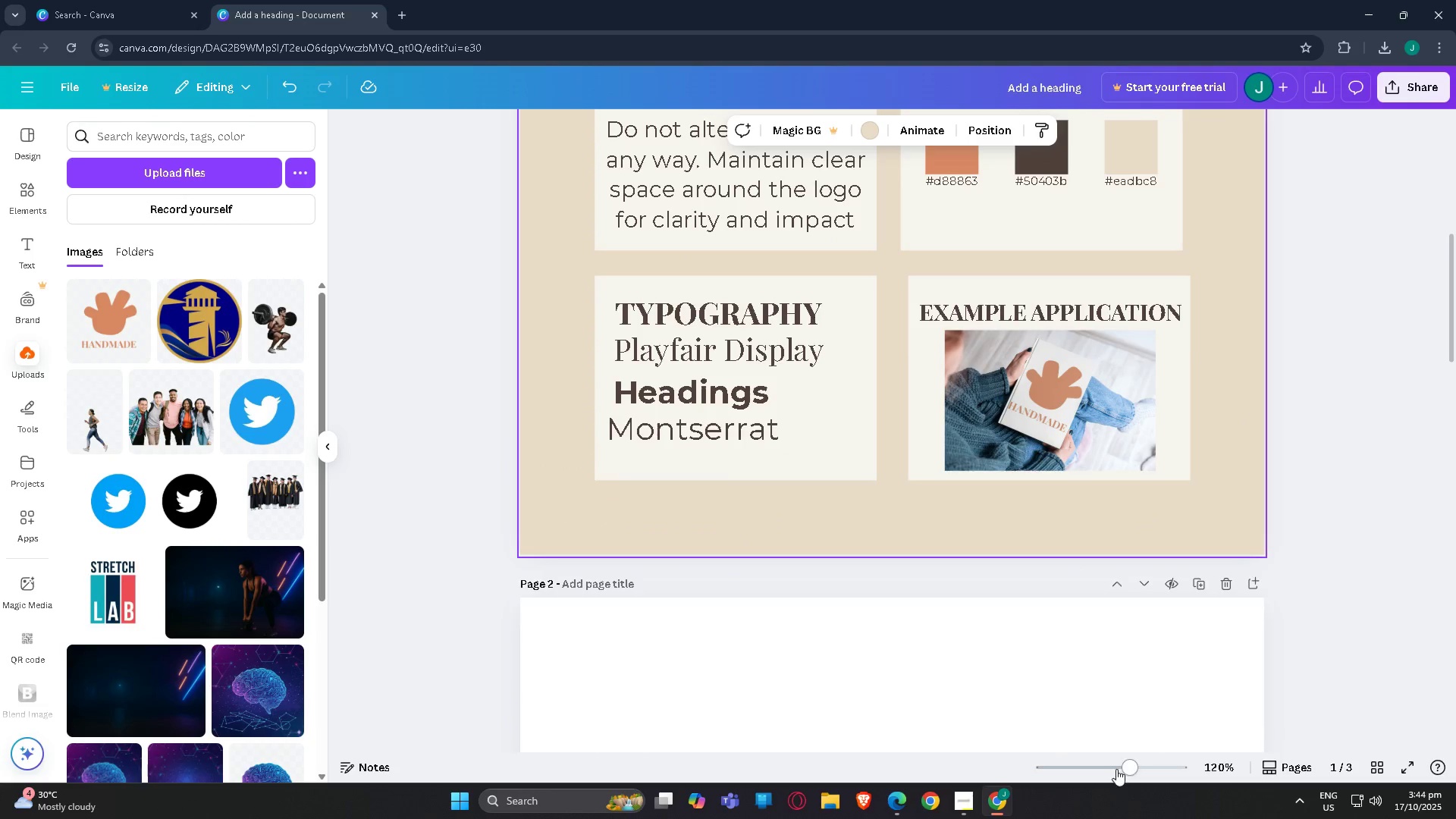 
left_click_drag(start_coordinate=[1116, 769], to_coordinate=[1109, 772])